 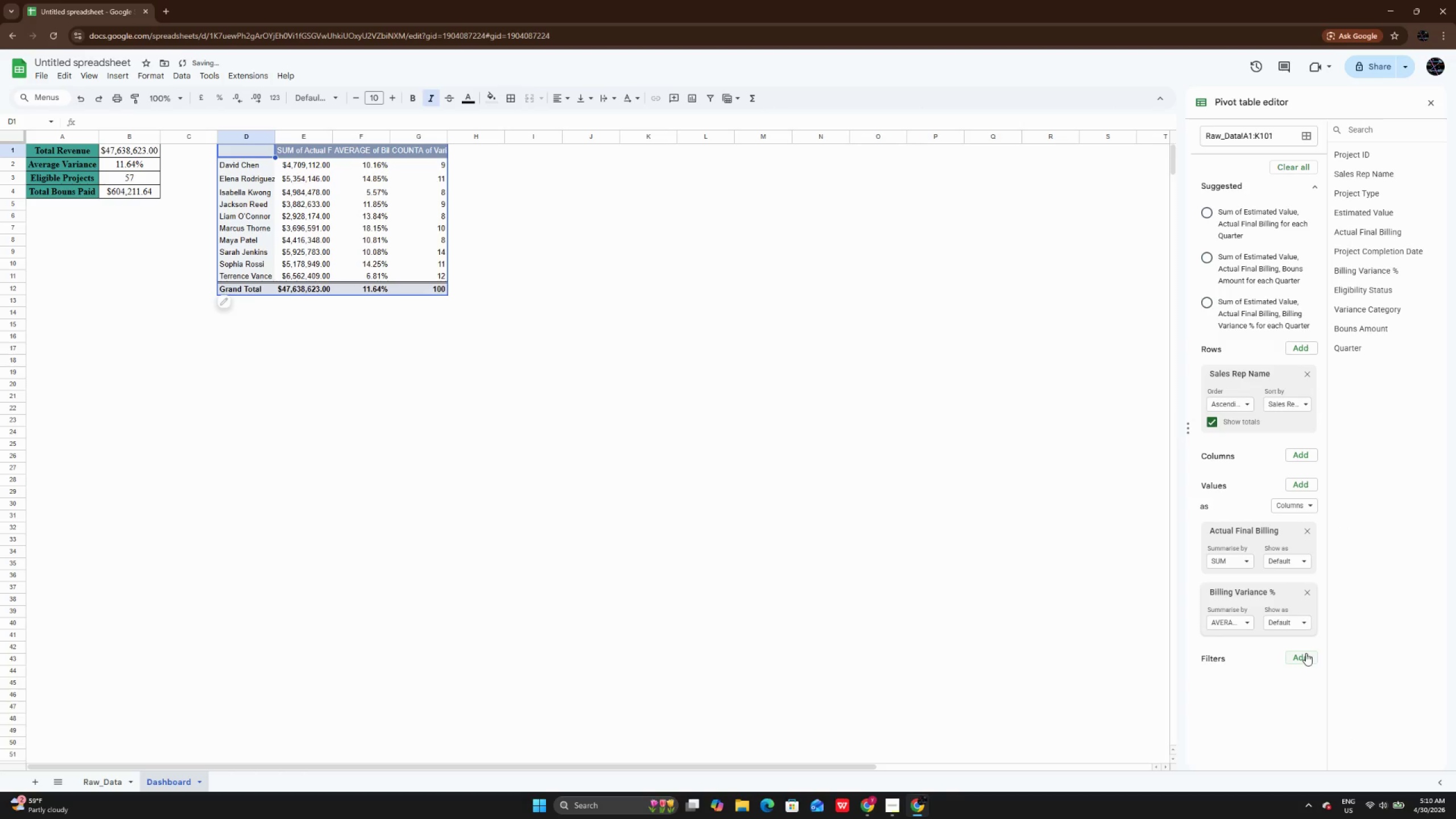 
left_click([1294, 486])
 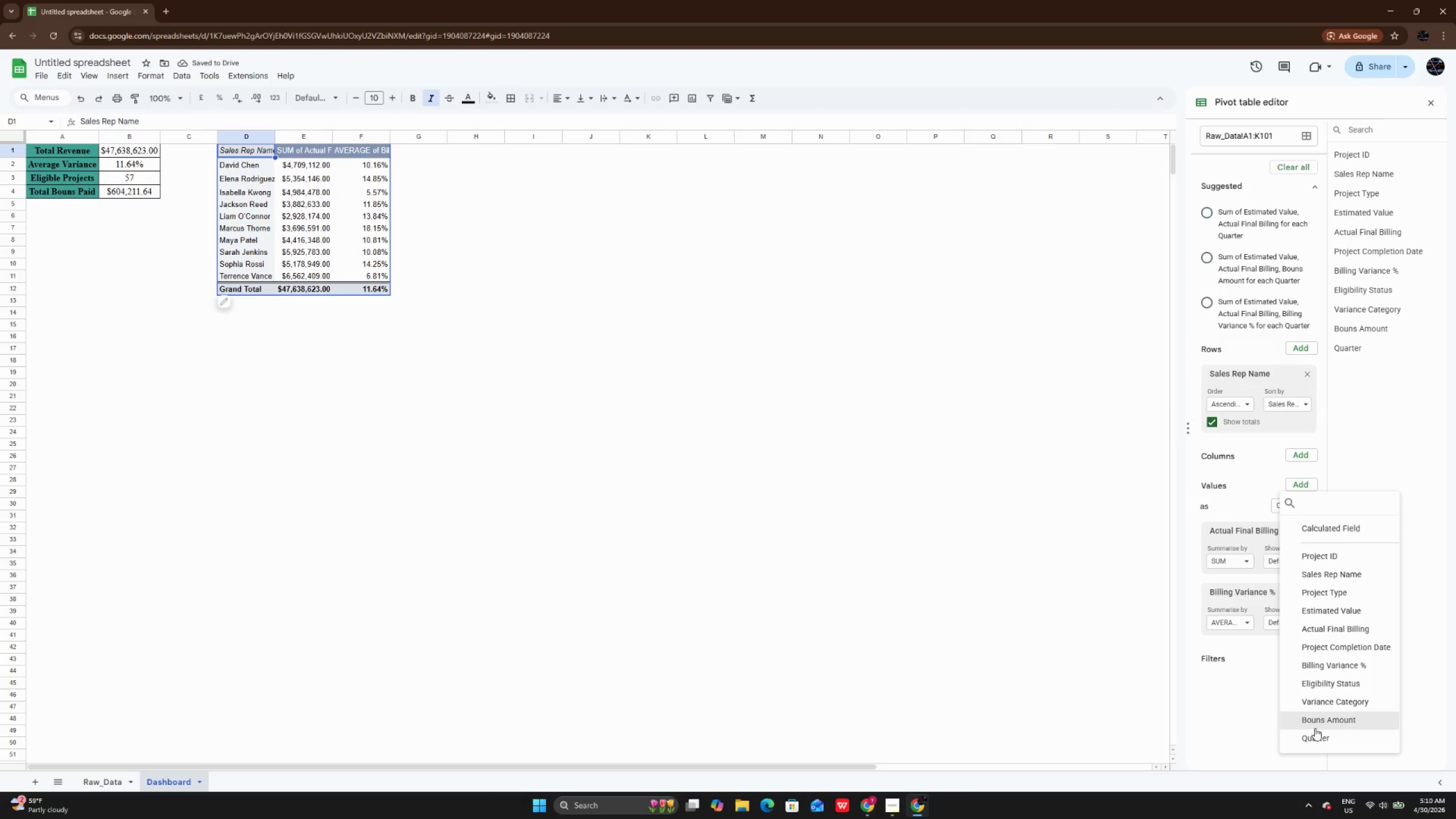 
left_click([1315, 725])
 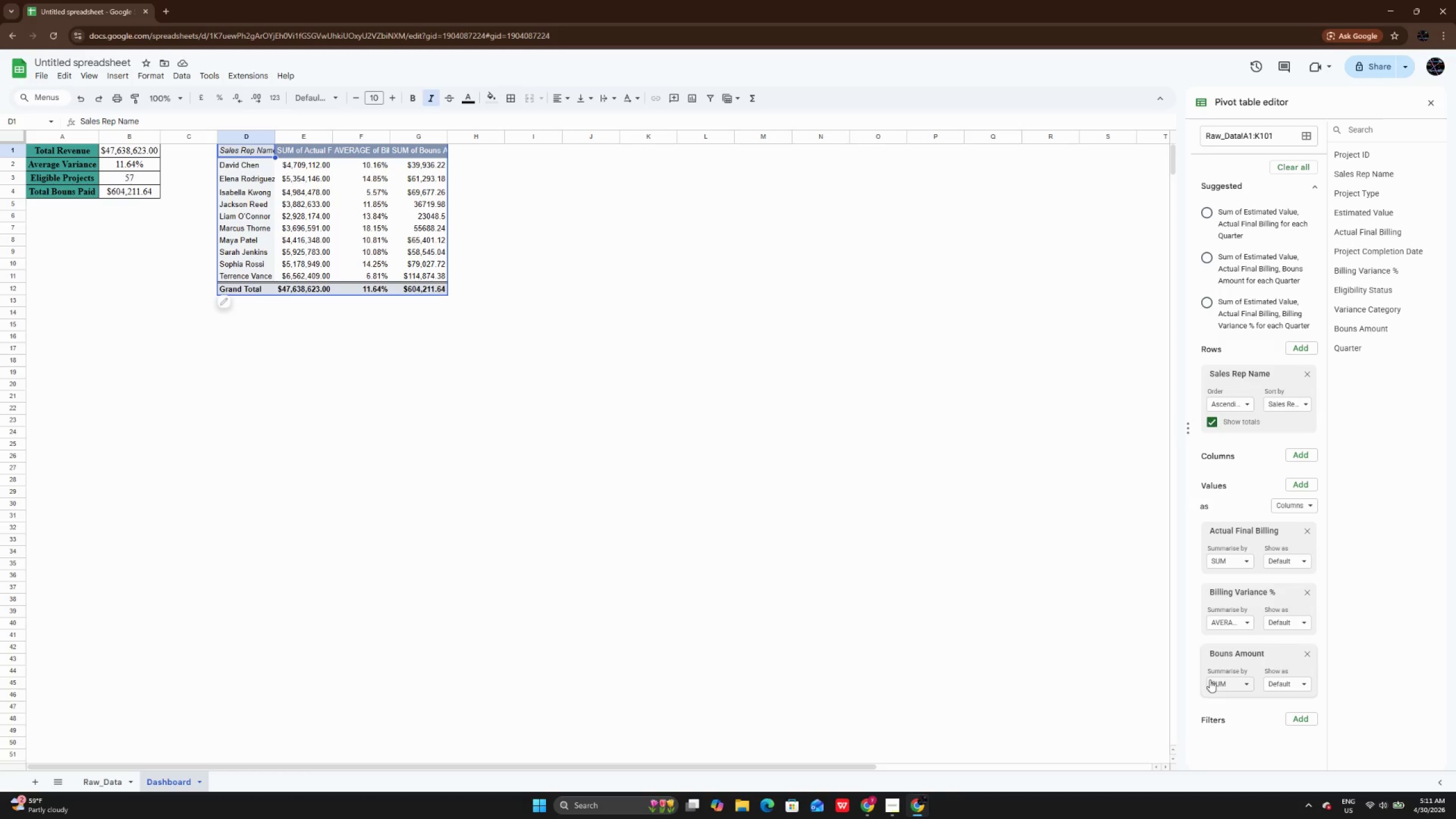 
wait(15.34)
 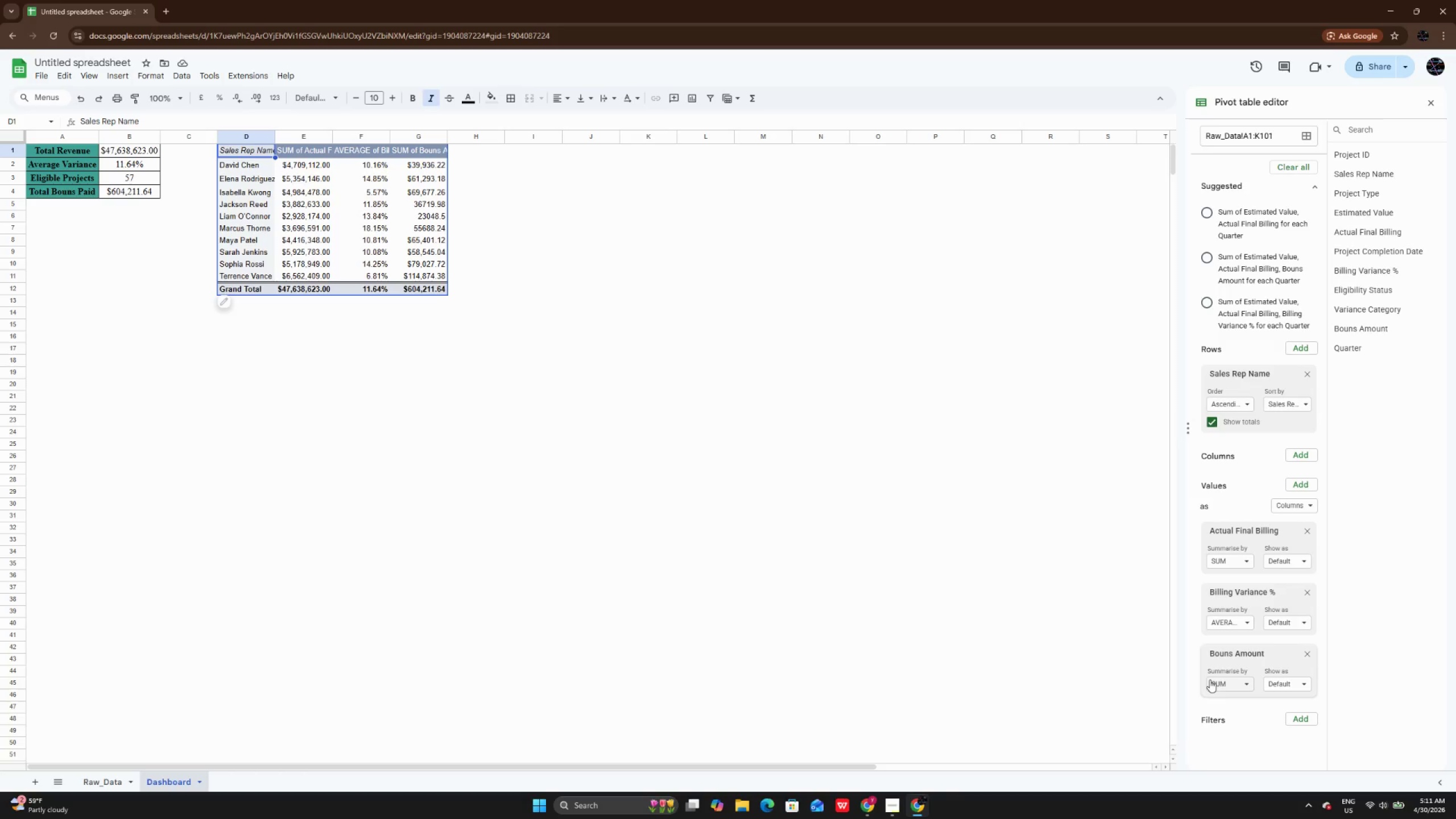 
left_click([475, 491])
 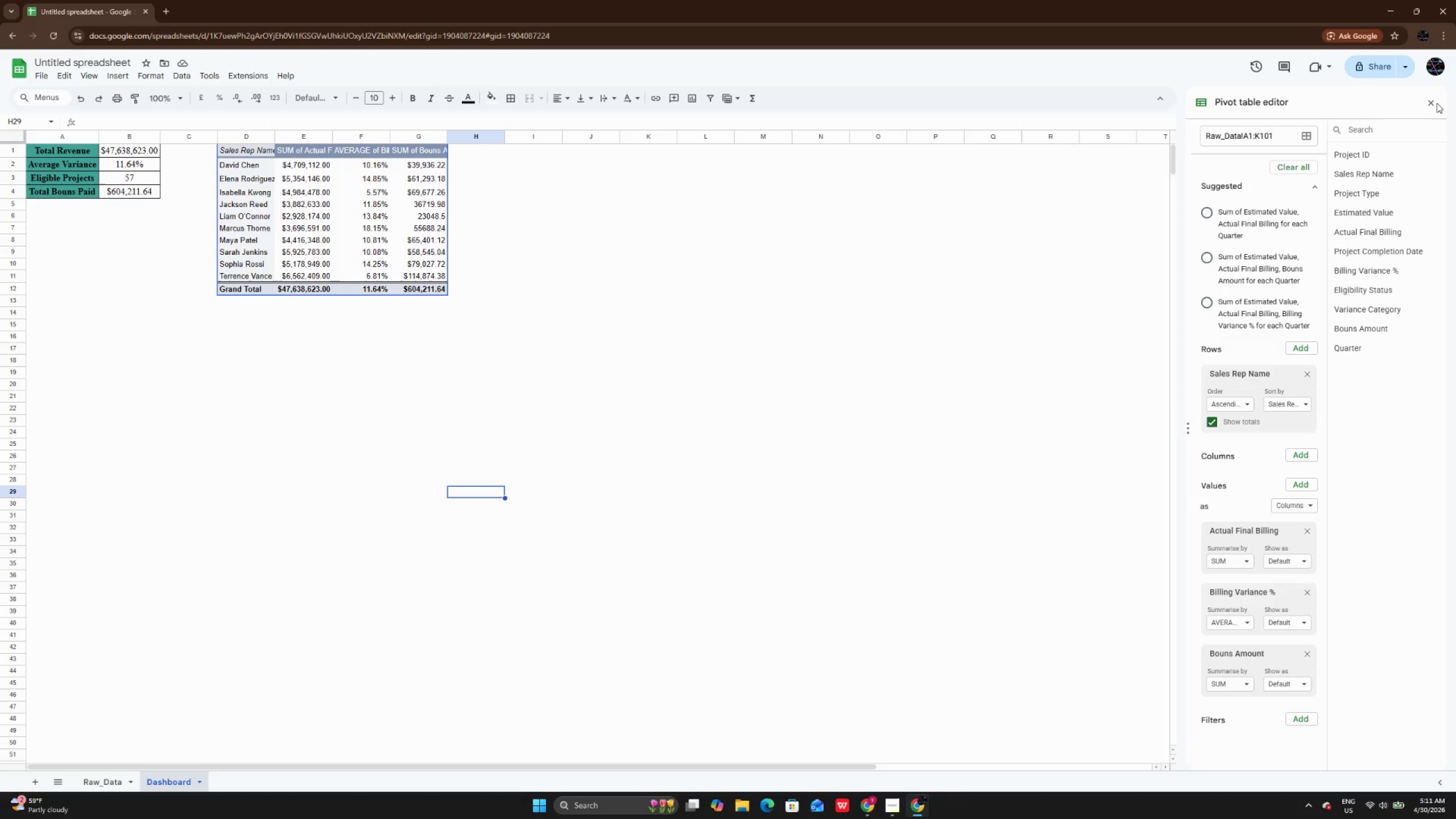 
left_click([1430, 103])
 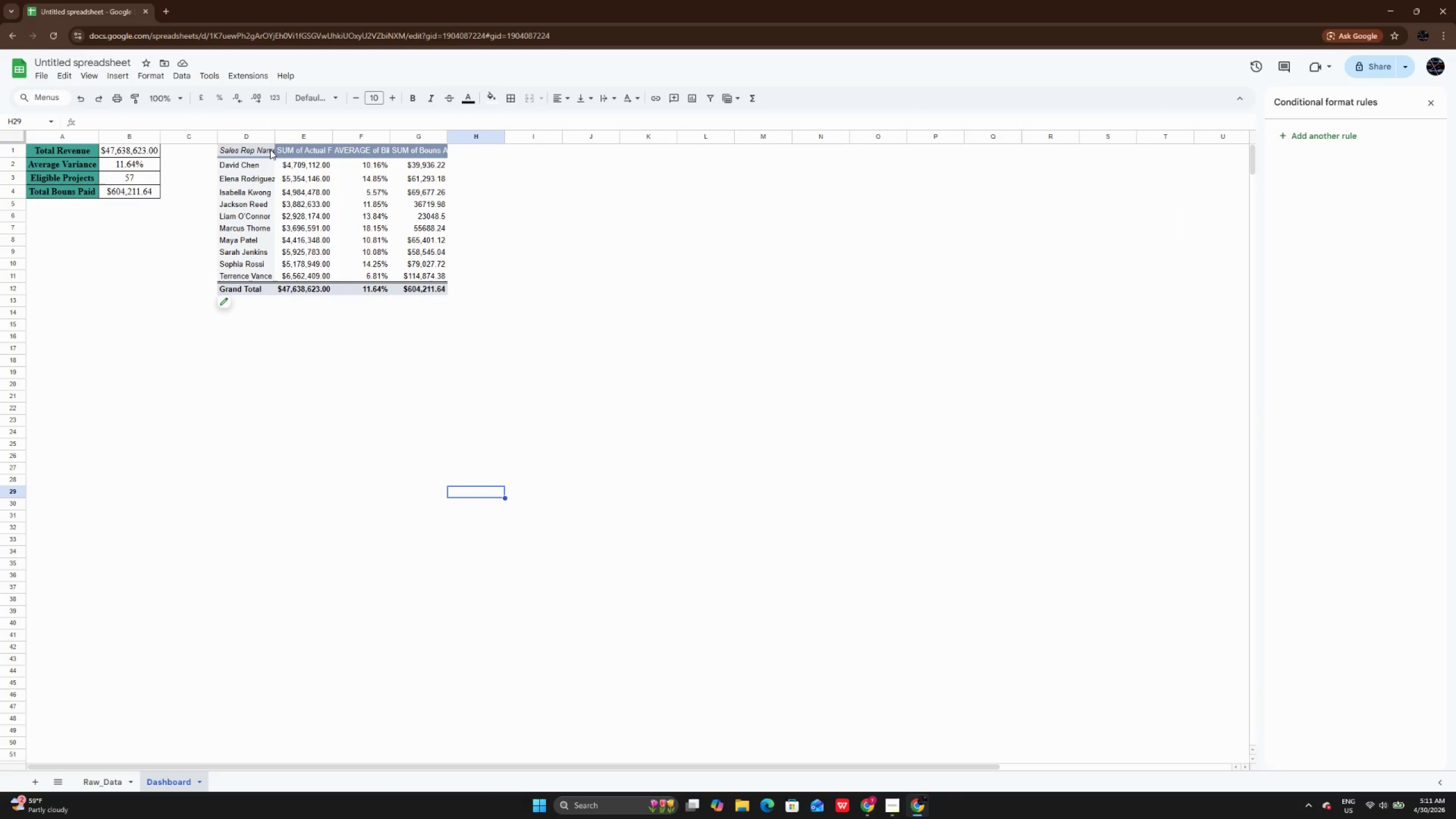 
left_click_drag(start_coordinate=[233, 149], to_coordinate=[425, 290])
 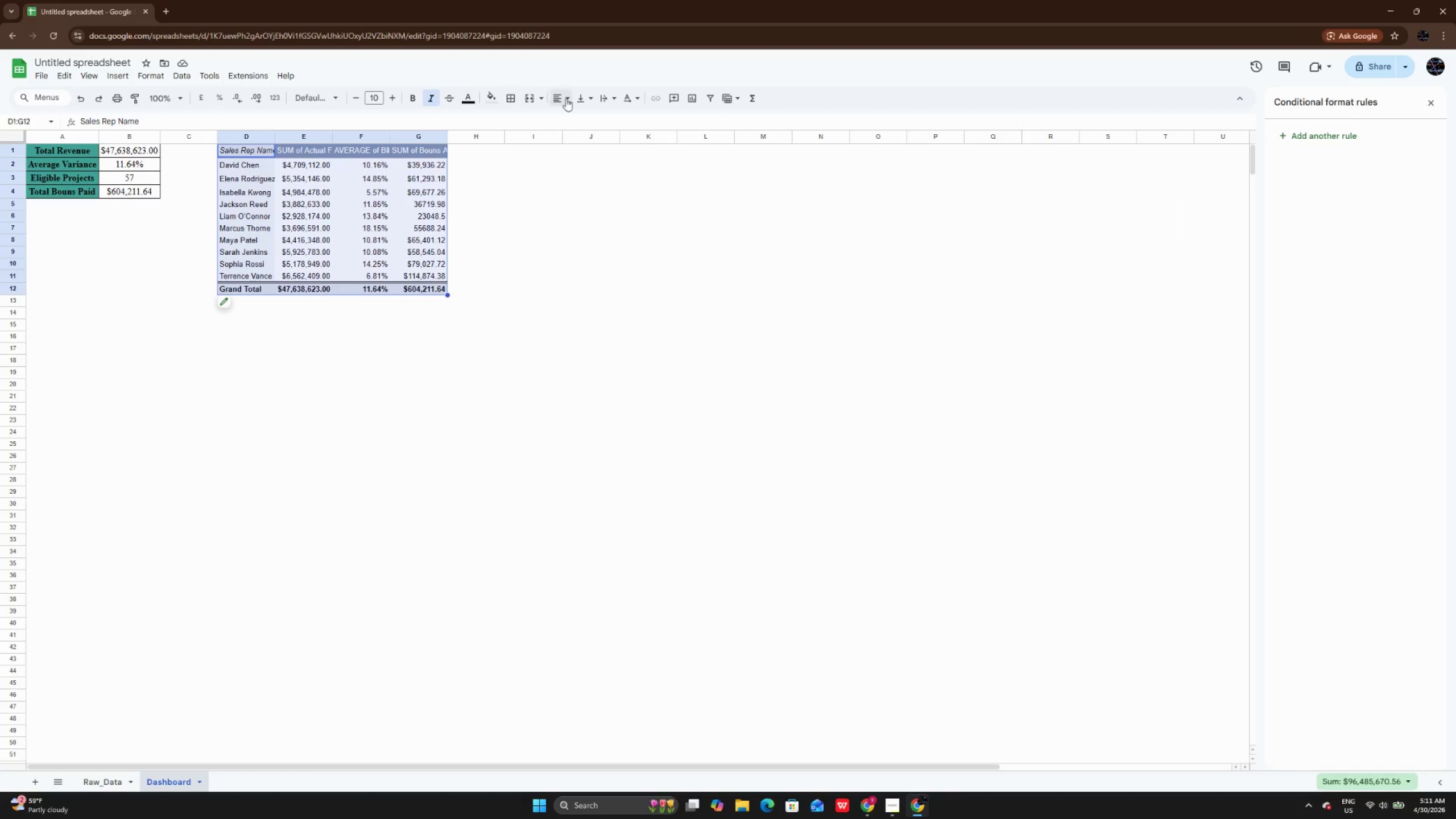 
left_click([566, 98])
 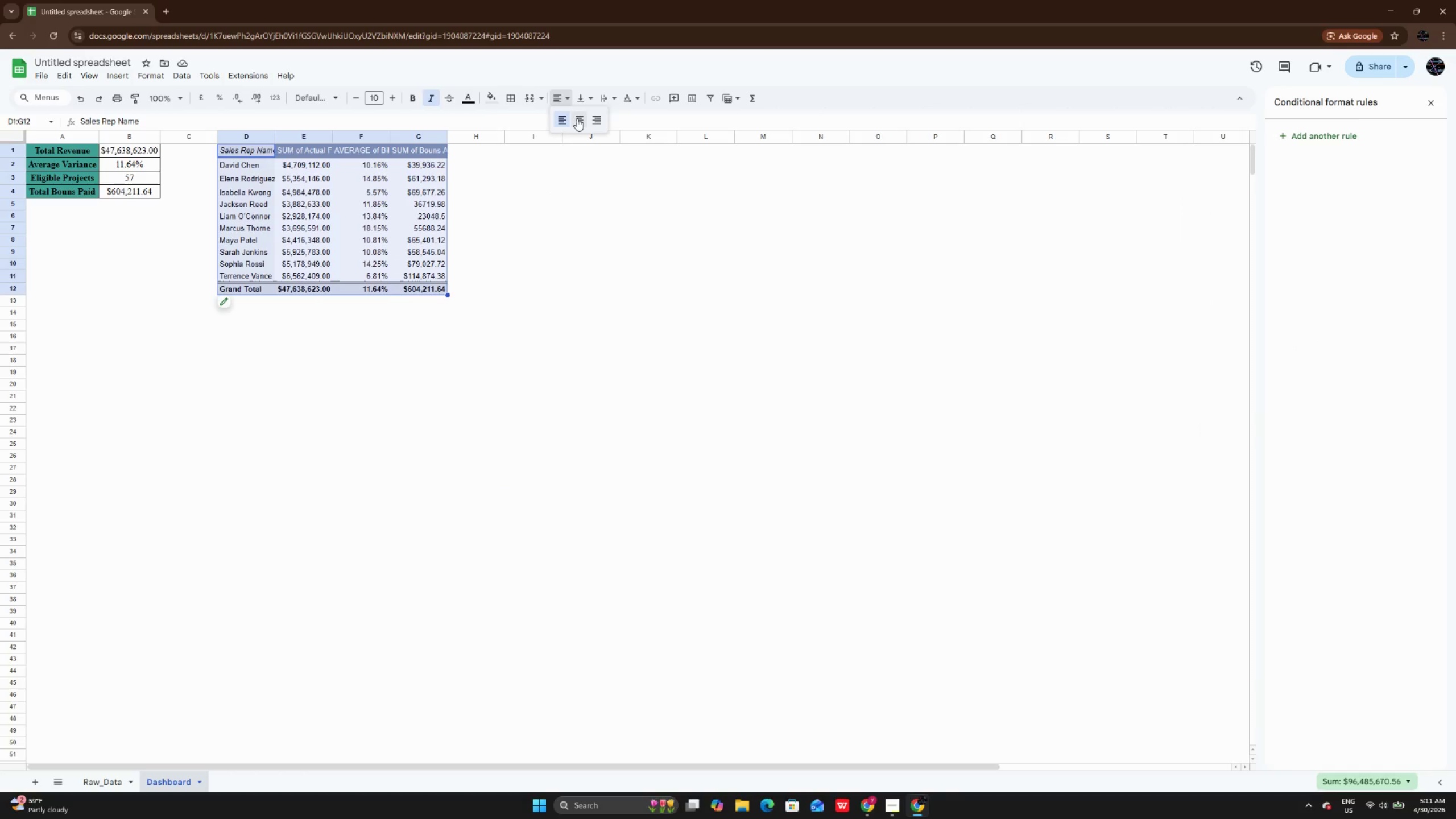 
left_click([577, 118])
 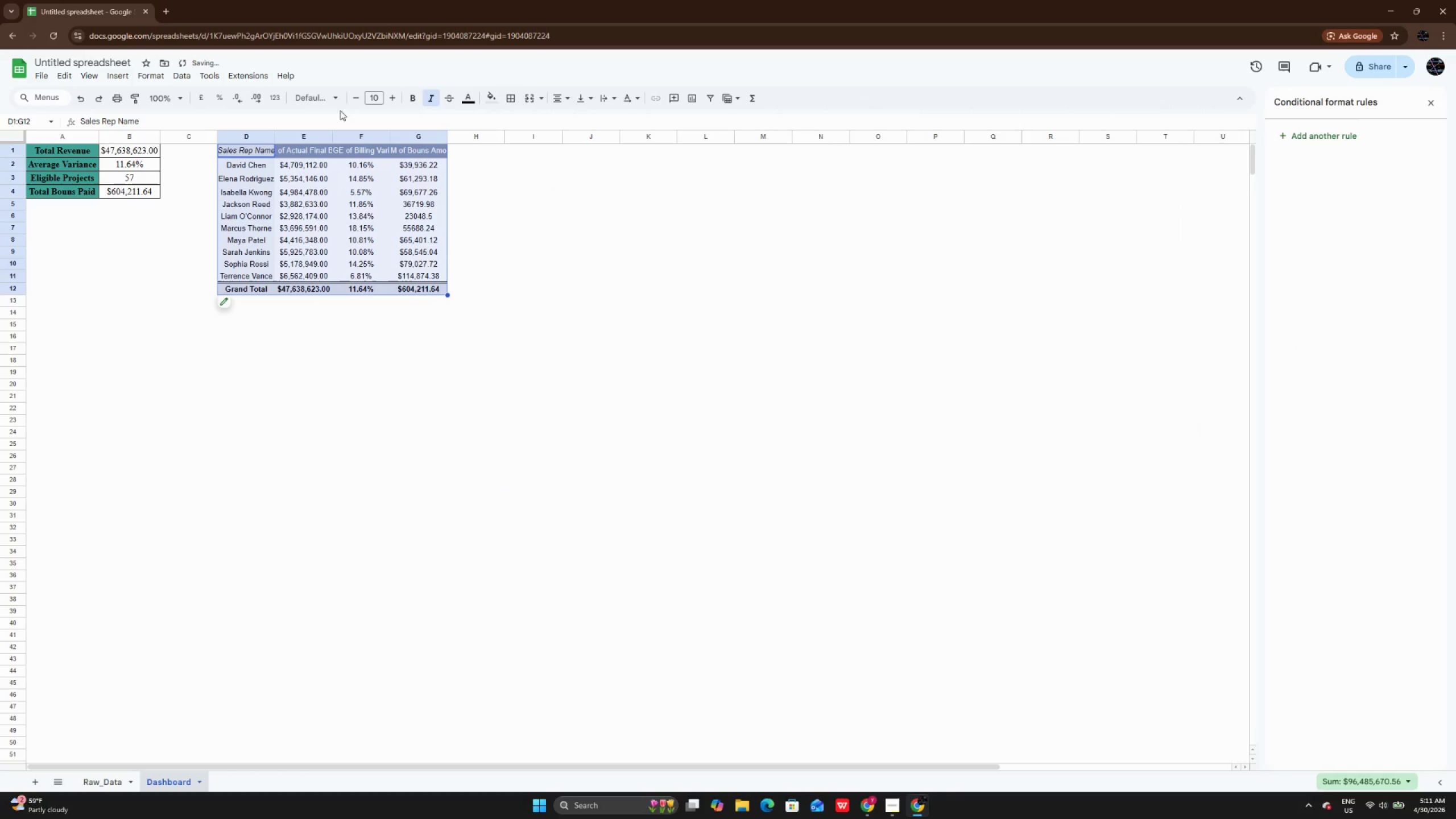 
left_click([316, 93])
 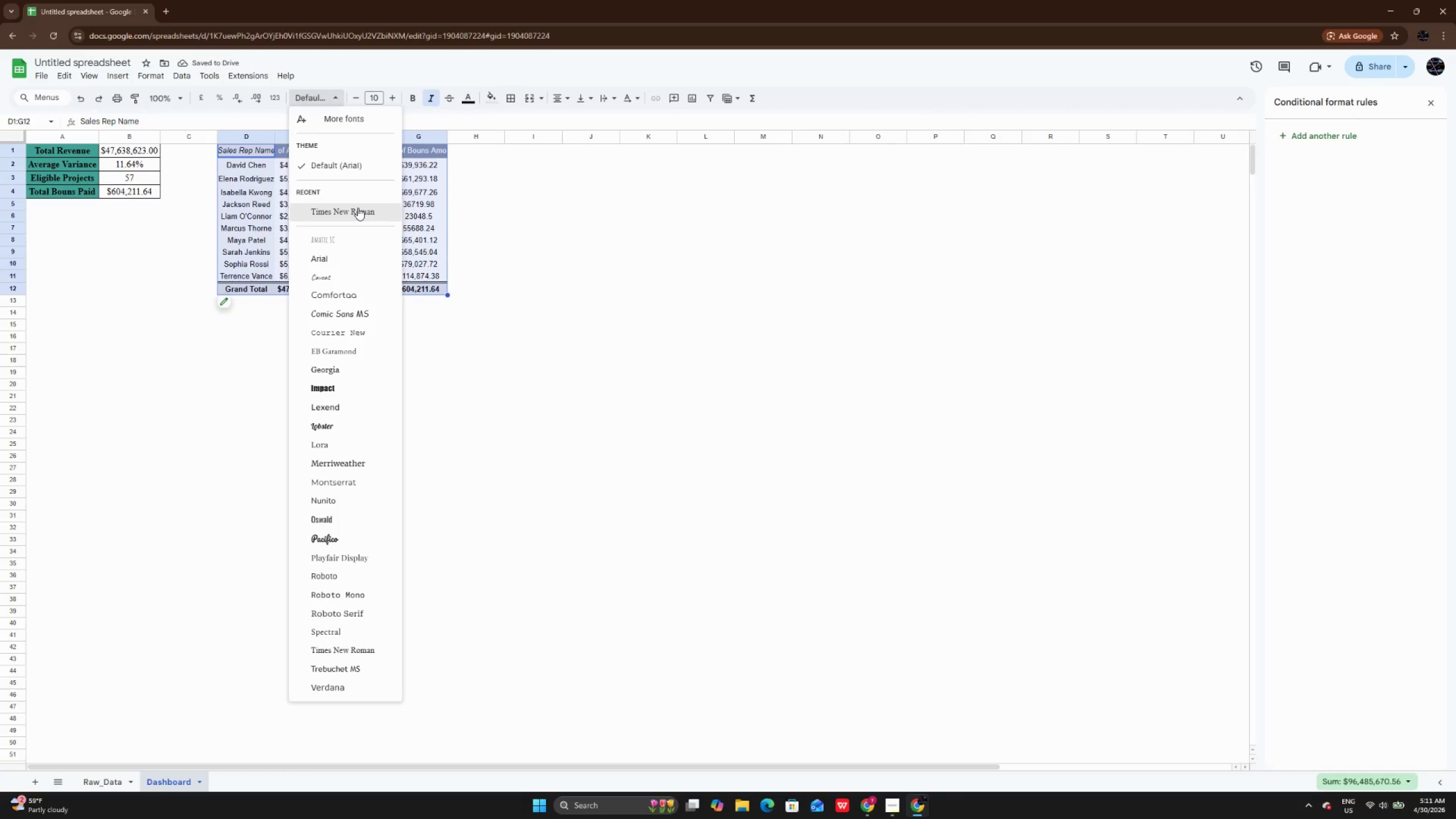 
left_click([358, 208])
 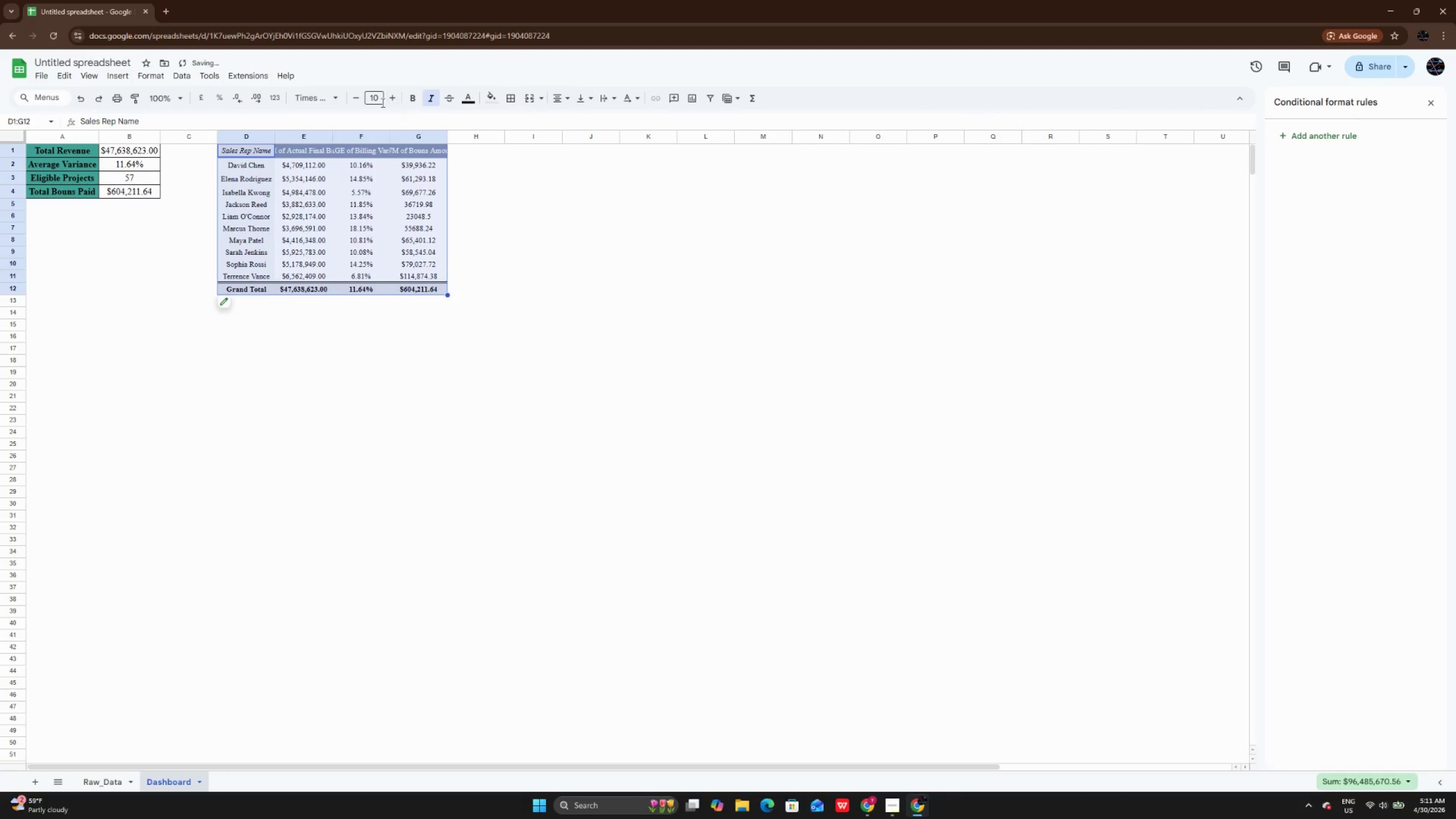 
left_click([388, 102])
 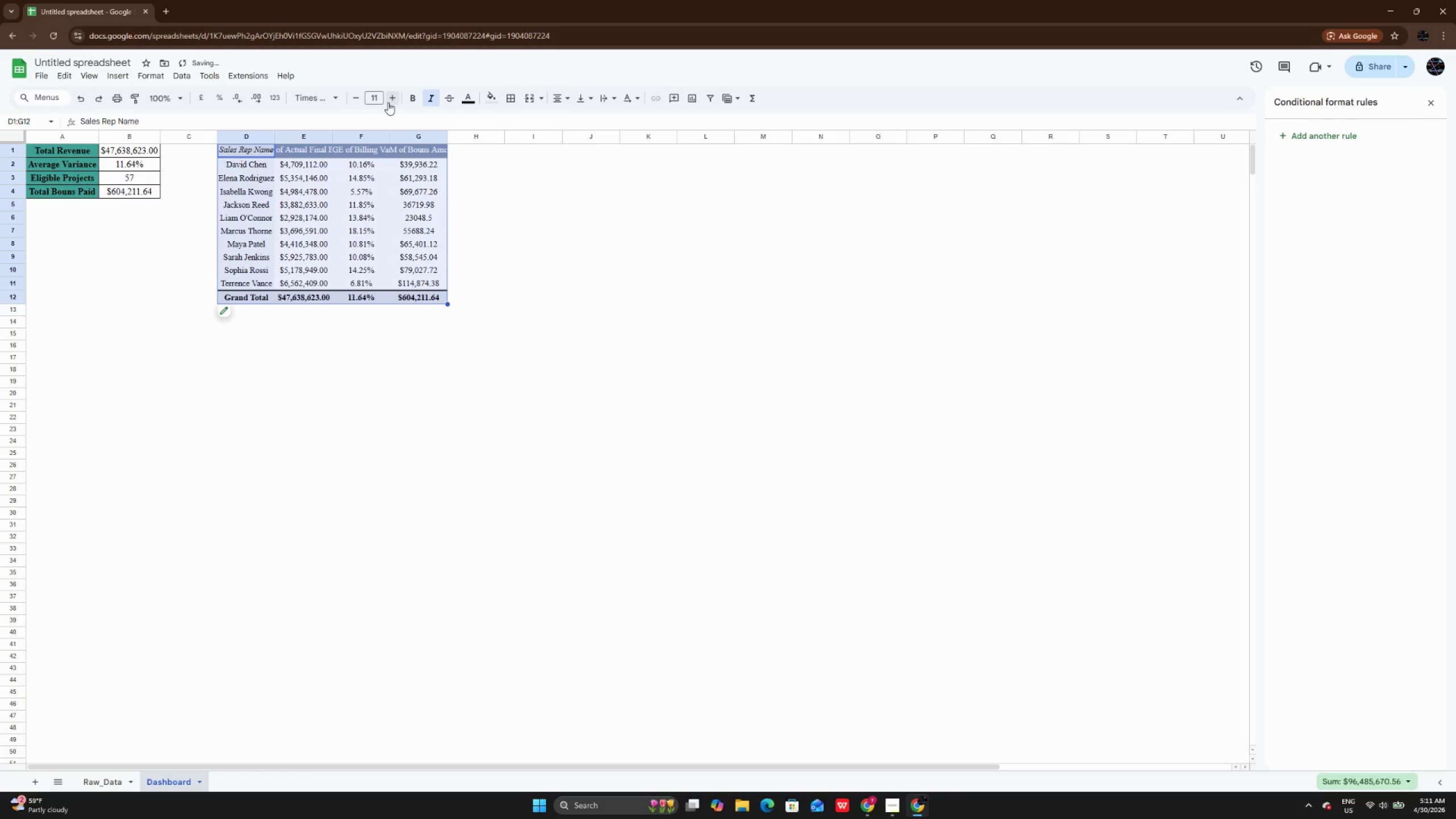 
left_click([388, 102])
 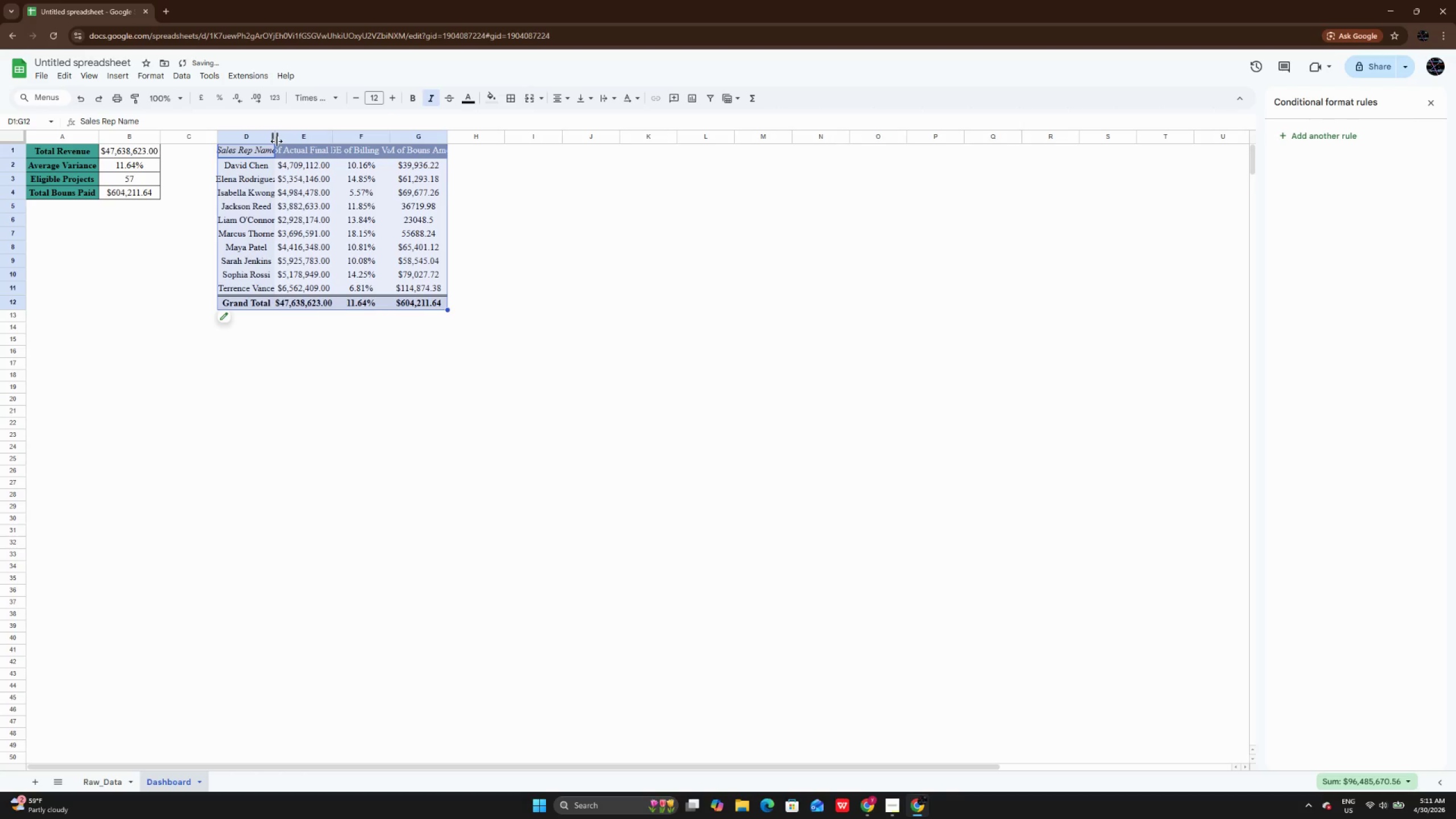 
double_click([276, 141])
 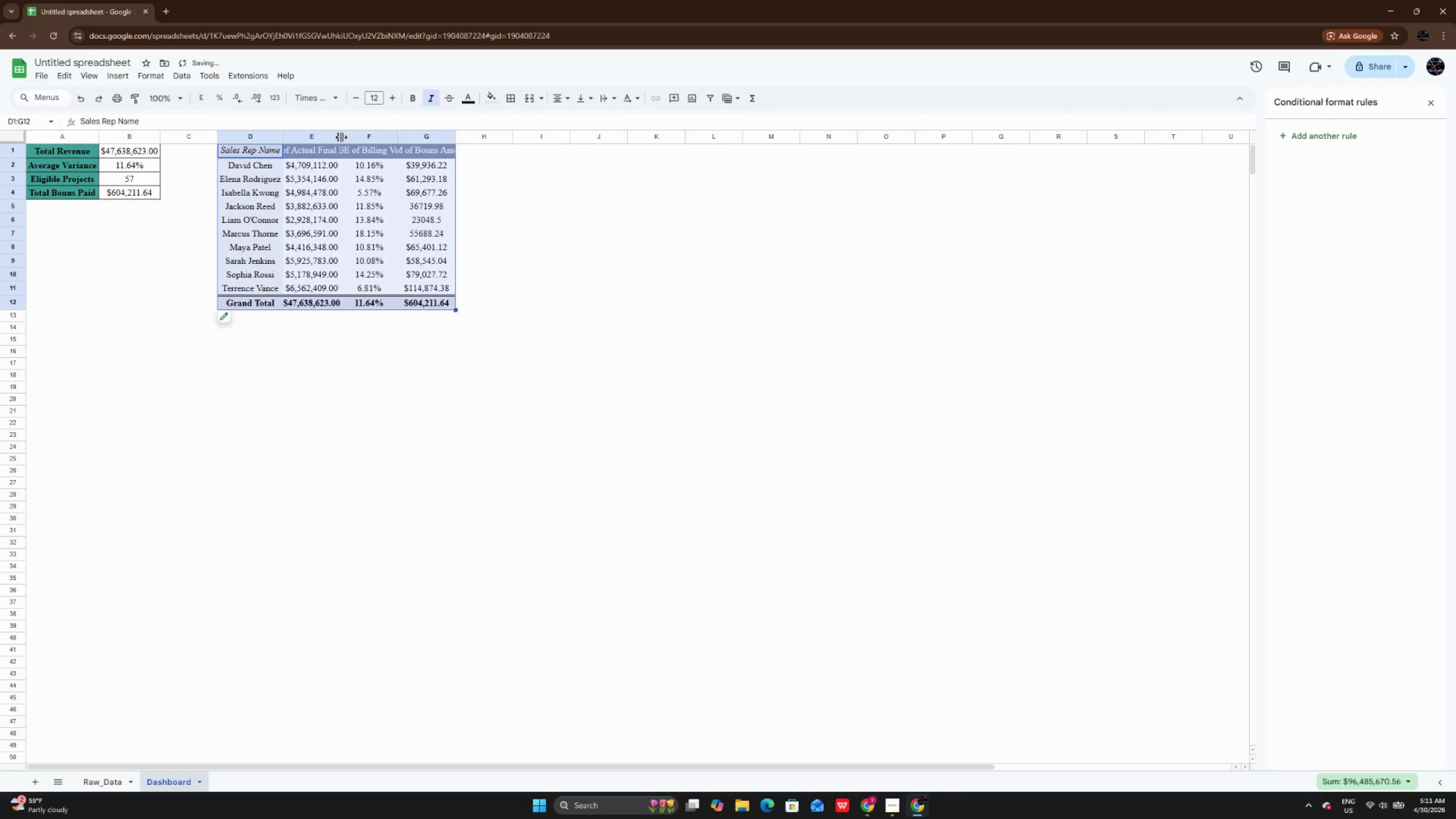 
double_click([341, 137])
 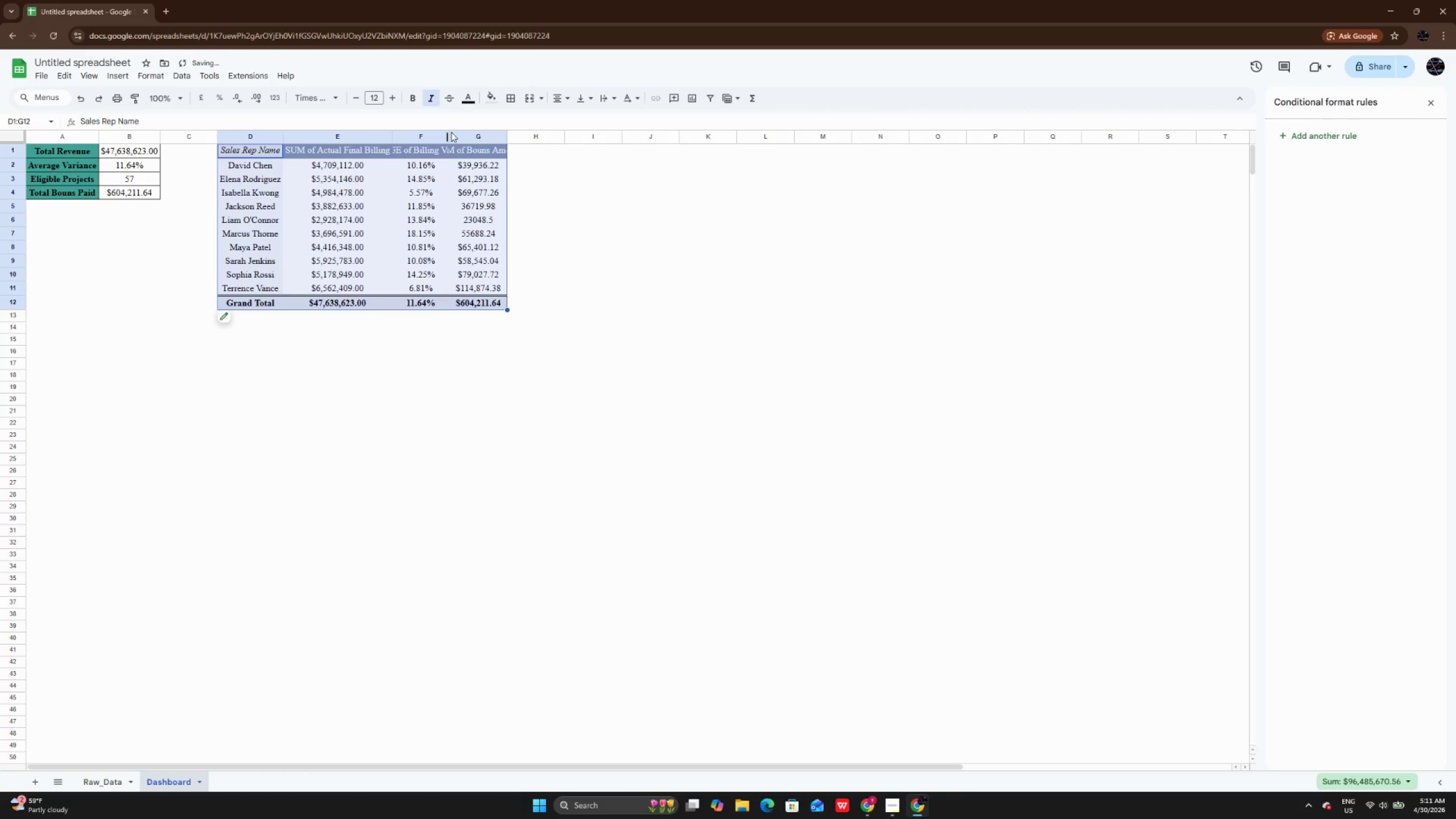 
double_click([451, 140])
 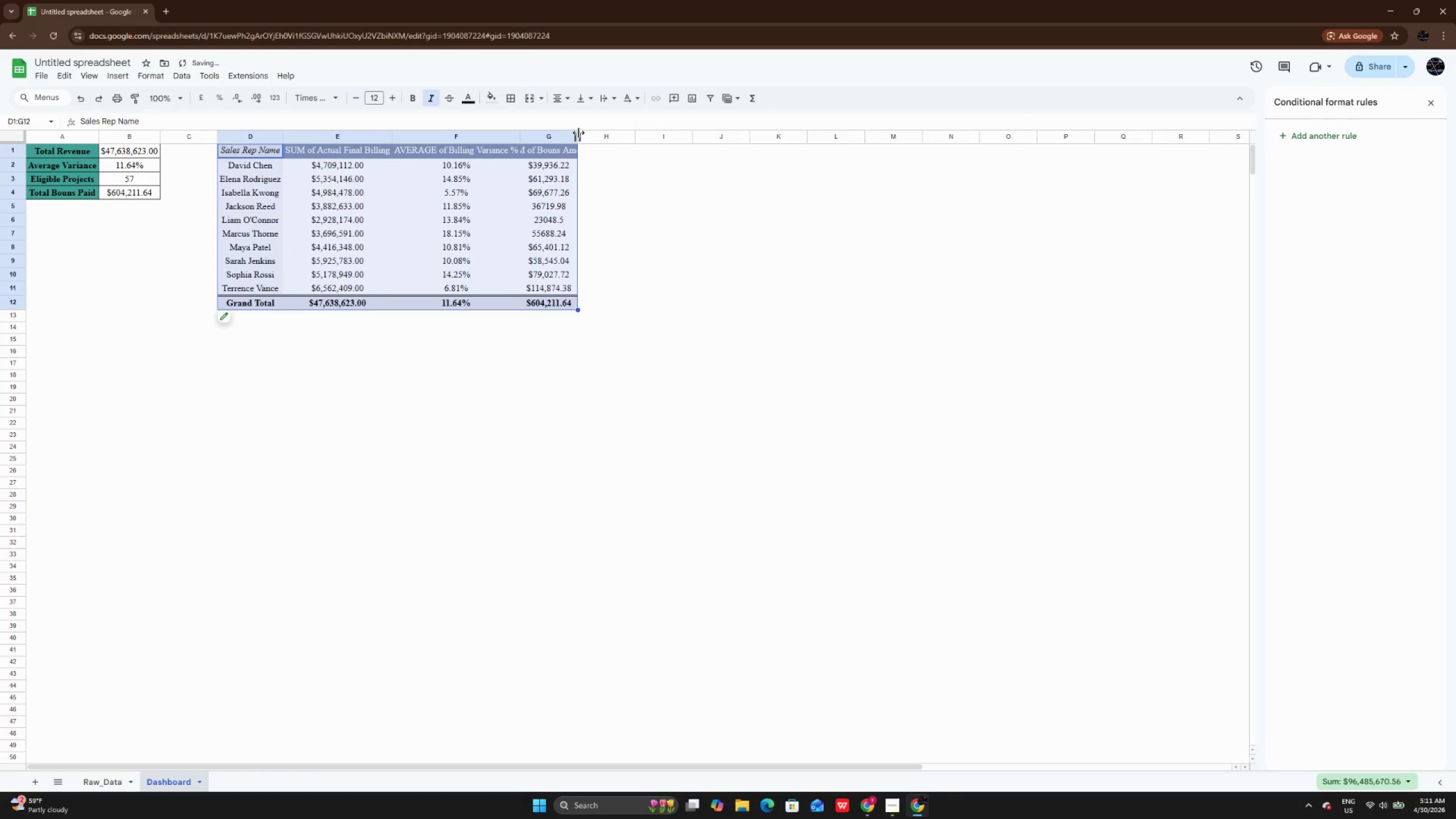 
double_click([577, 136])
 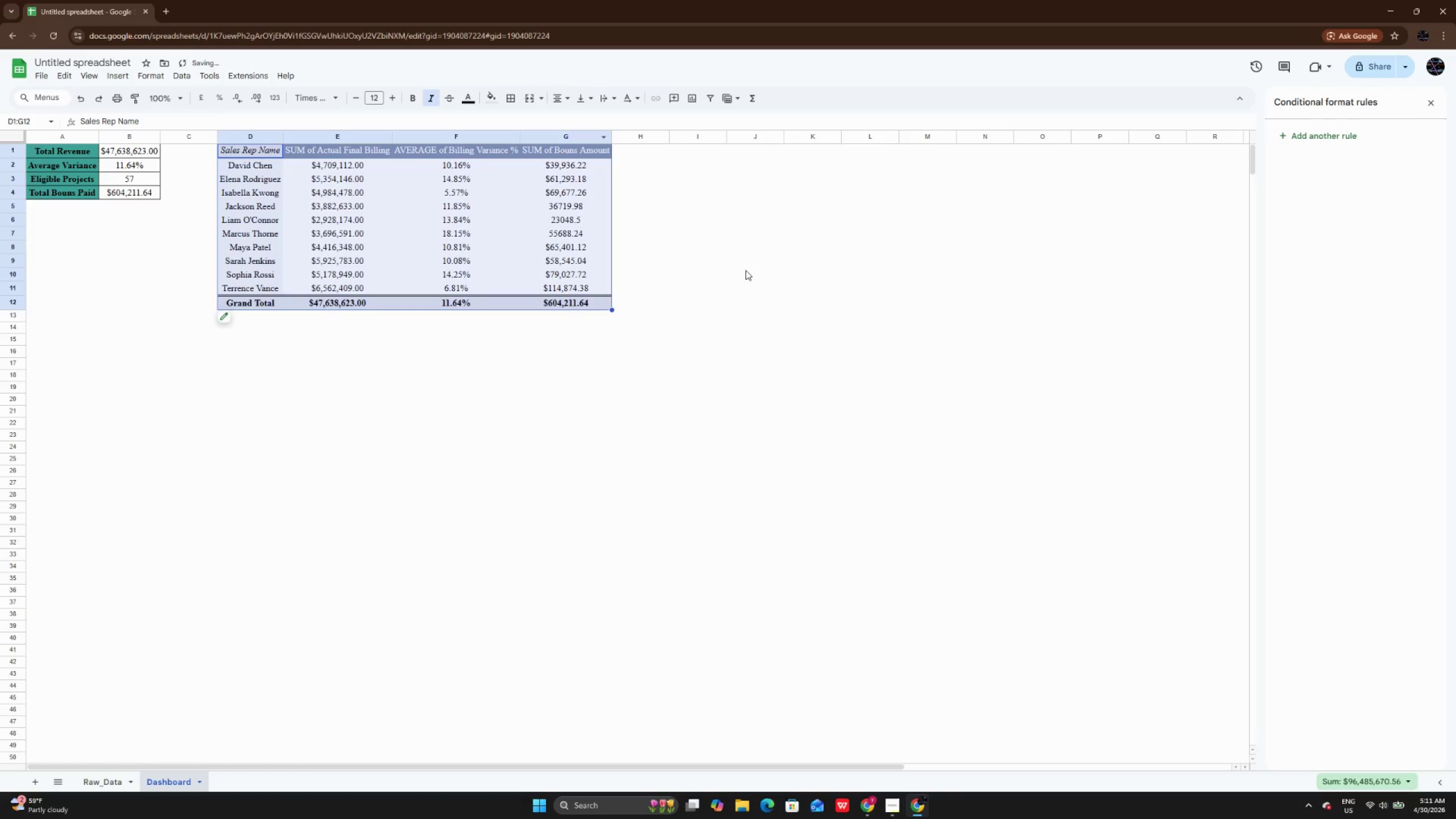 
left_click([746, 270])
 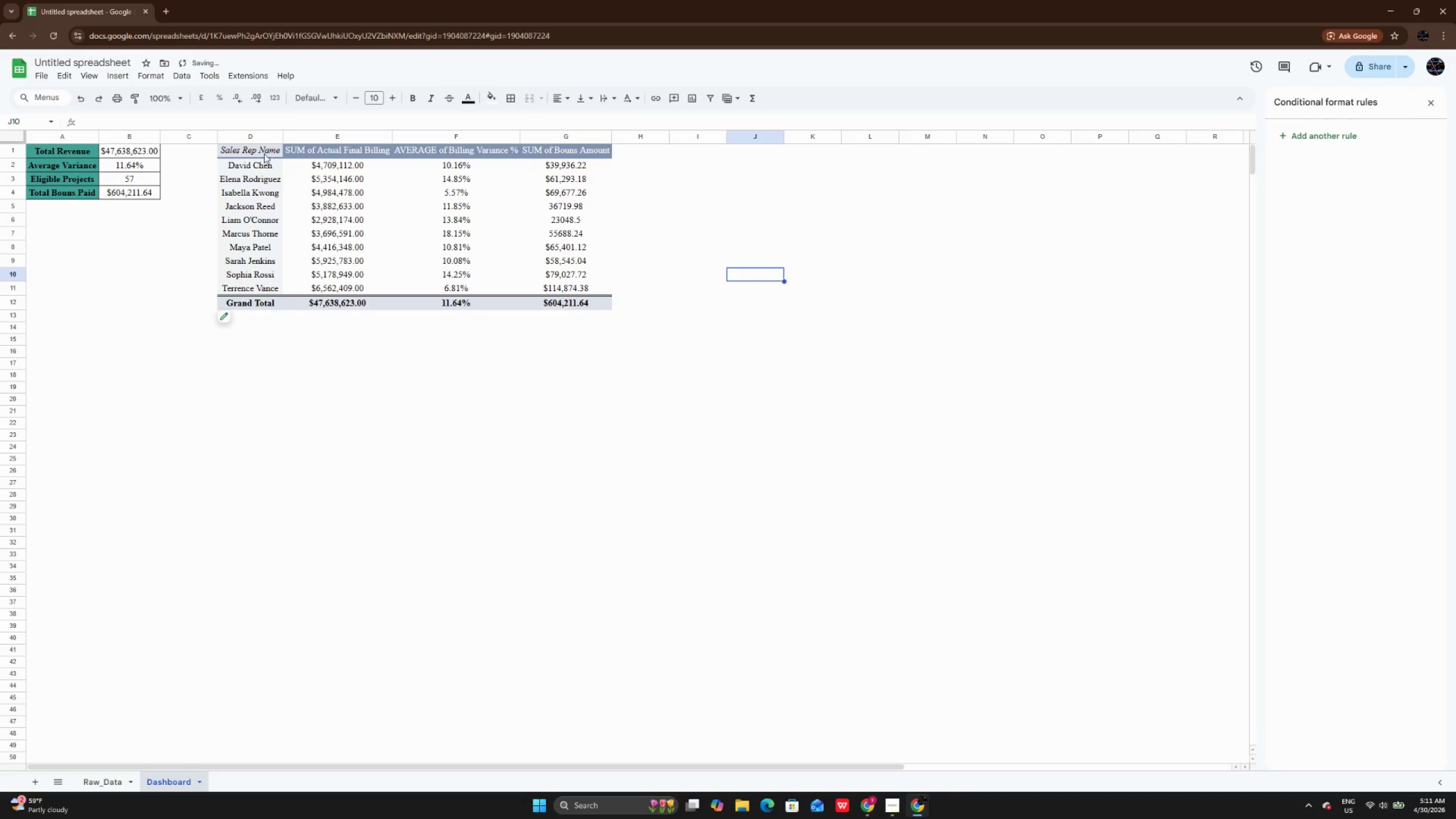 
left_click_drag(start_coordinate=[264, 154], to_coordinate=[598, 153])
 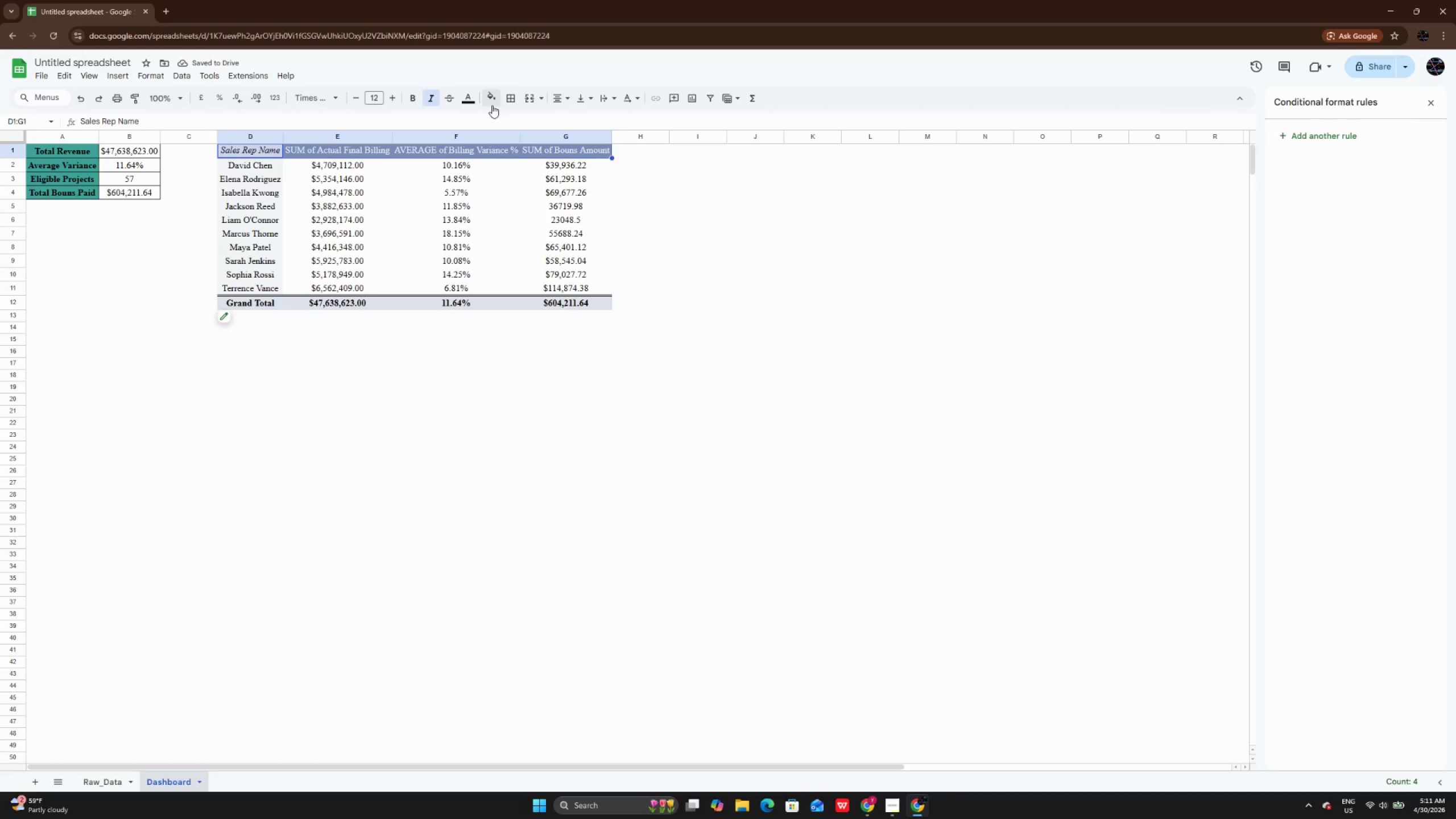 
left_click([493, 100])
 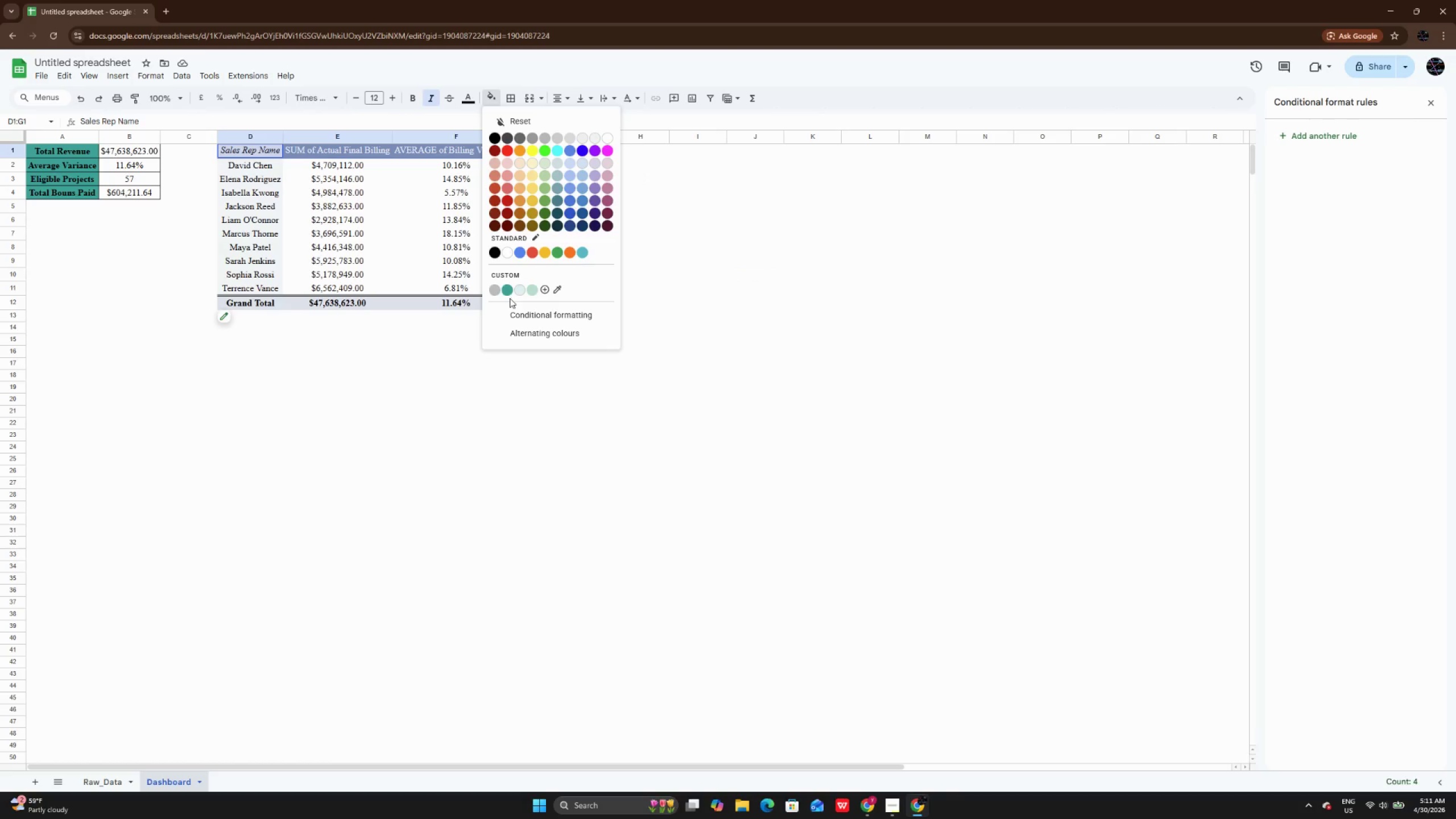 
left_click([510, 291])
 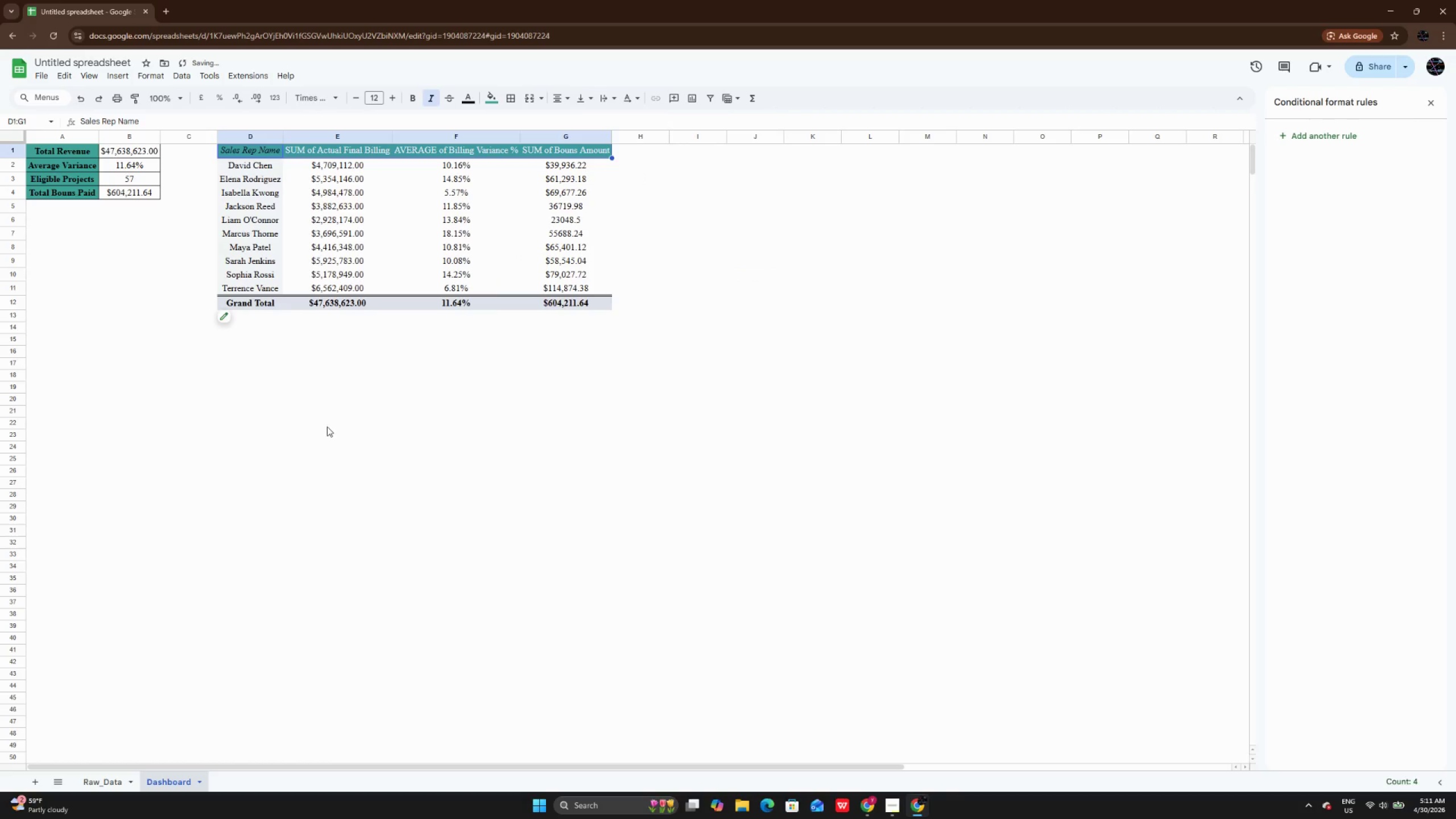 
left_click([327, 427])
 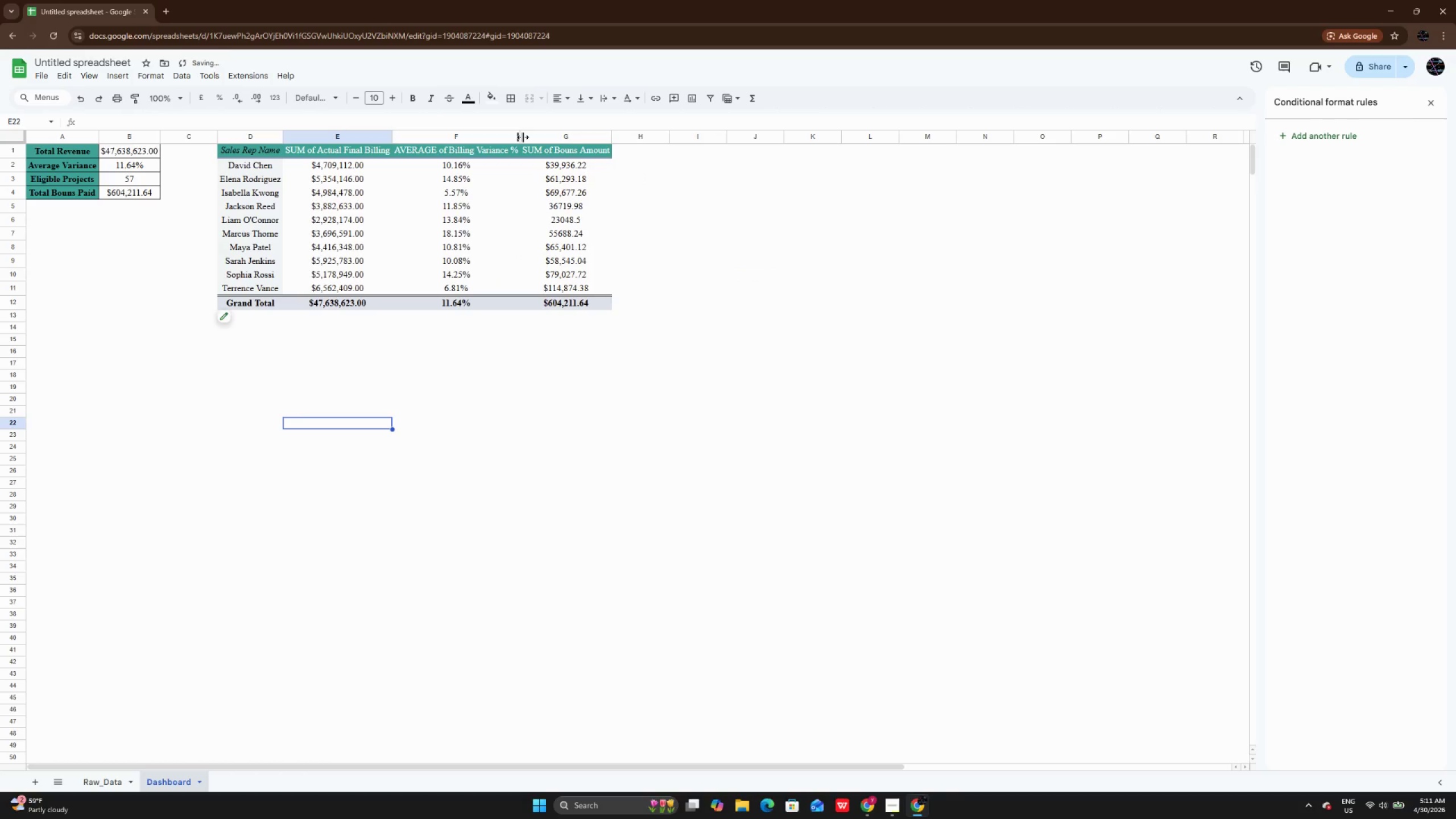 
double_click([523, 136])
 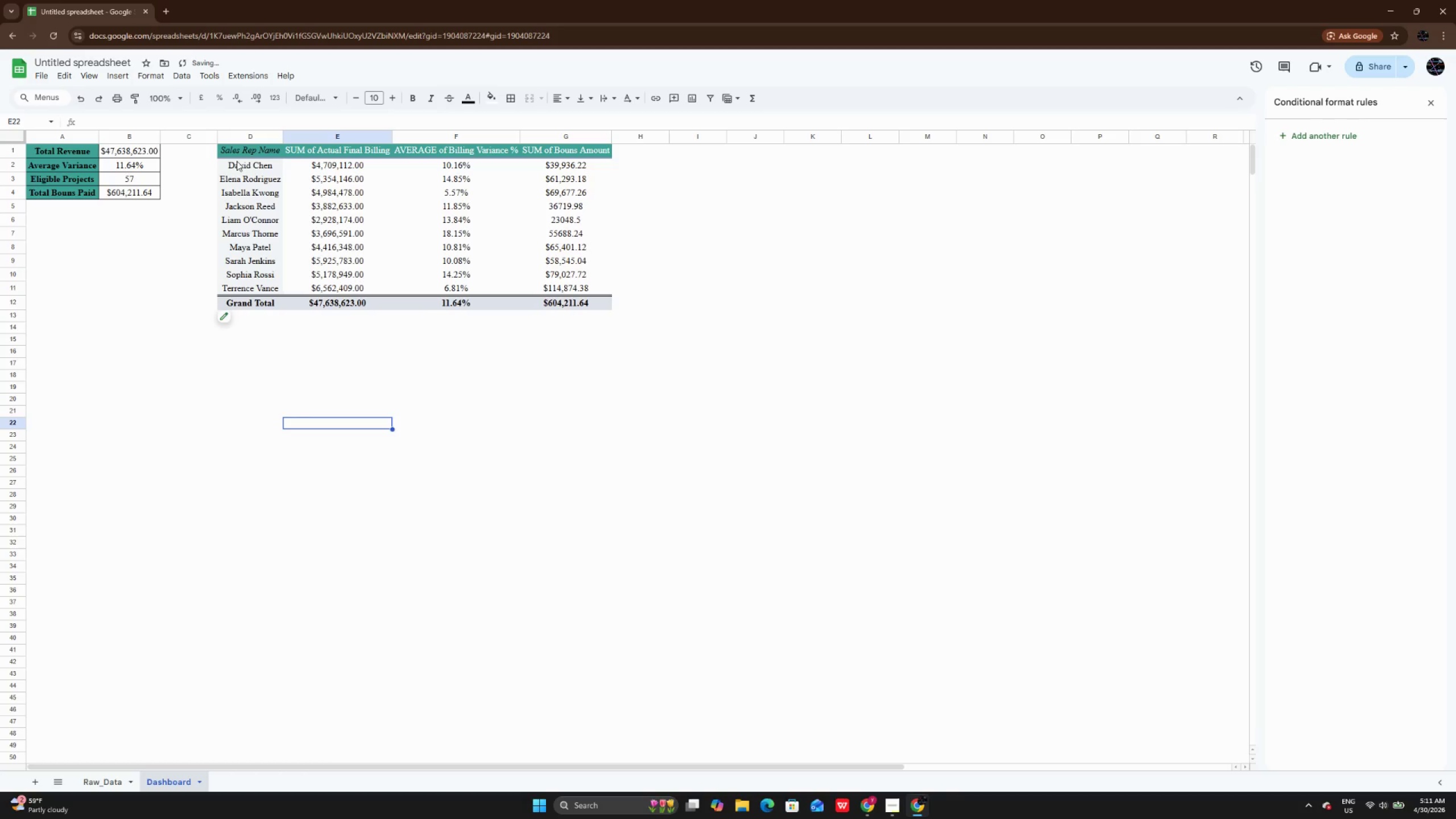 
left_click_drag(start_coordinate=[238, 153], to_coordinate=[572, 303])
 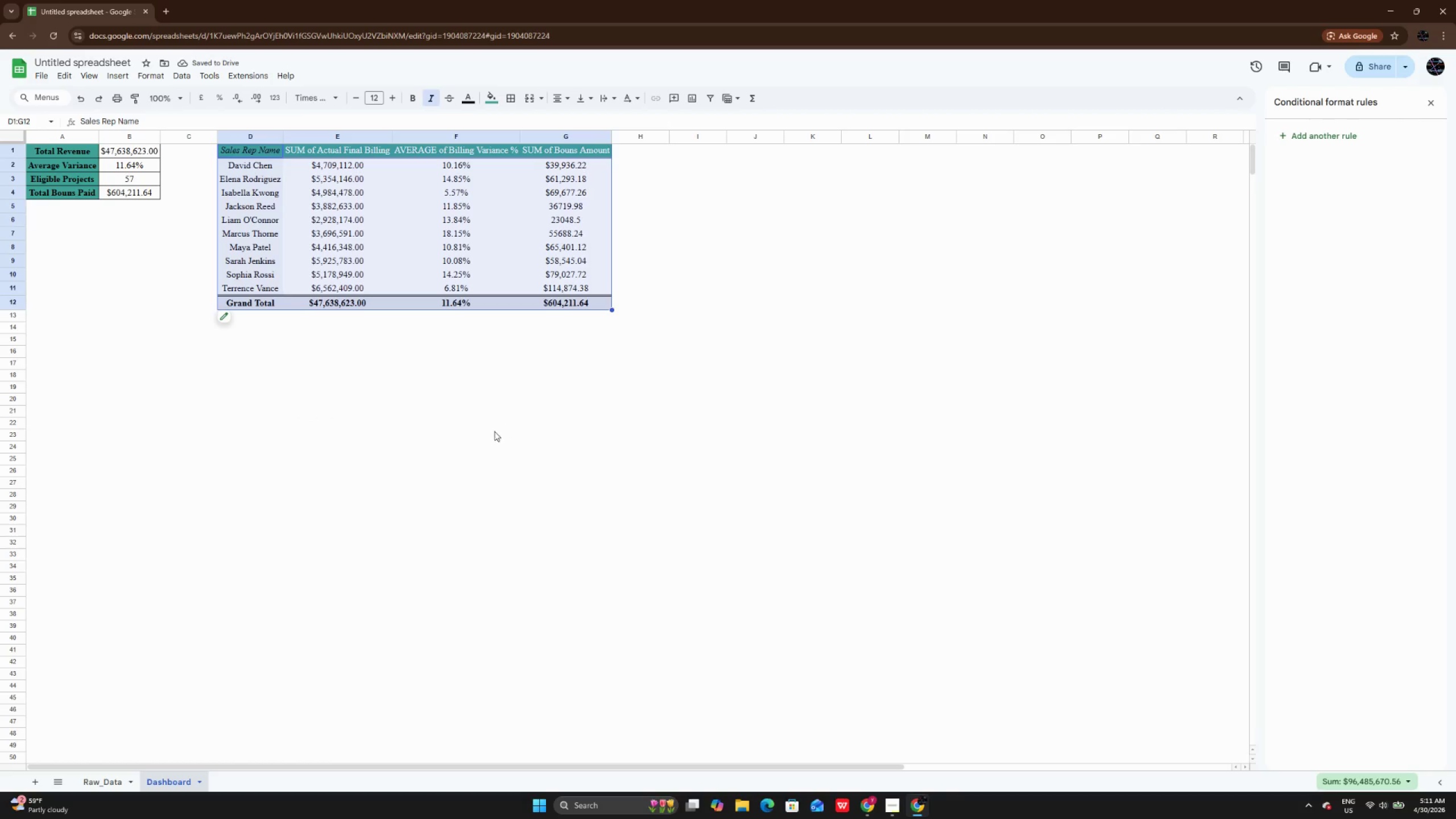 
left_click([494, 431])
 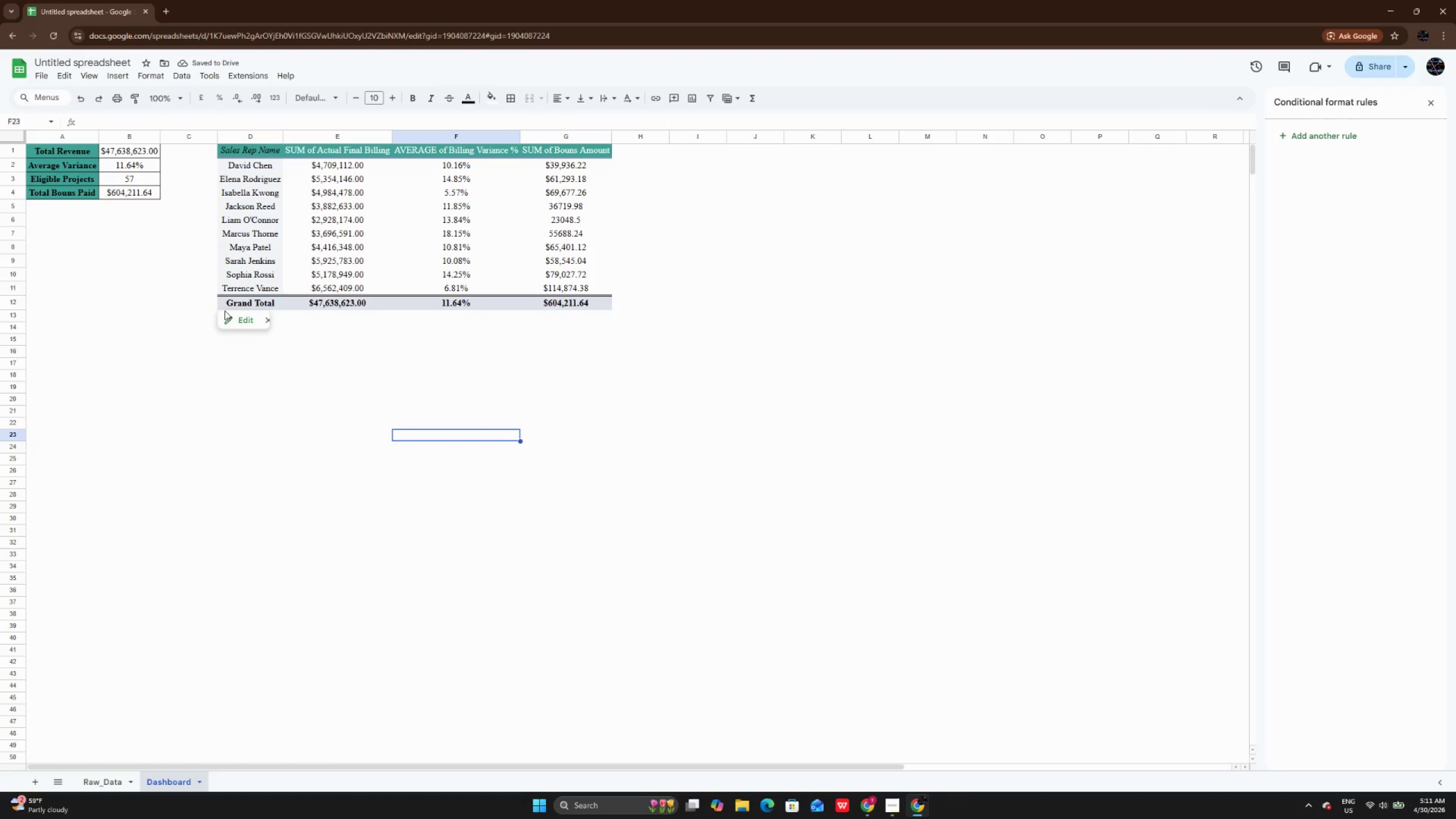 
left_click([225, 311])
 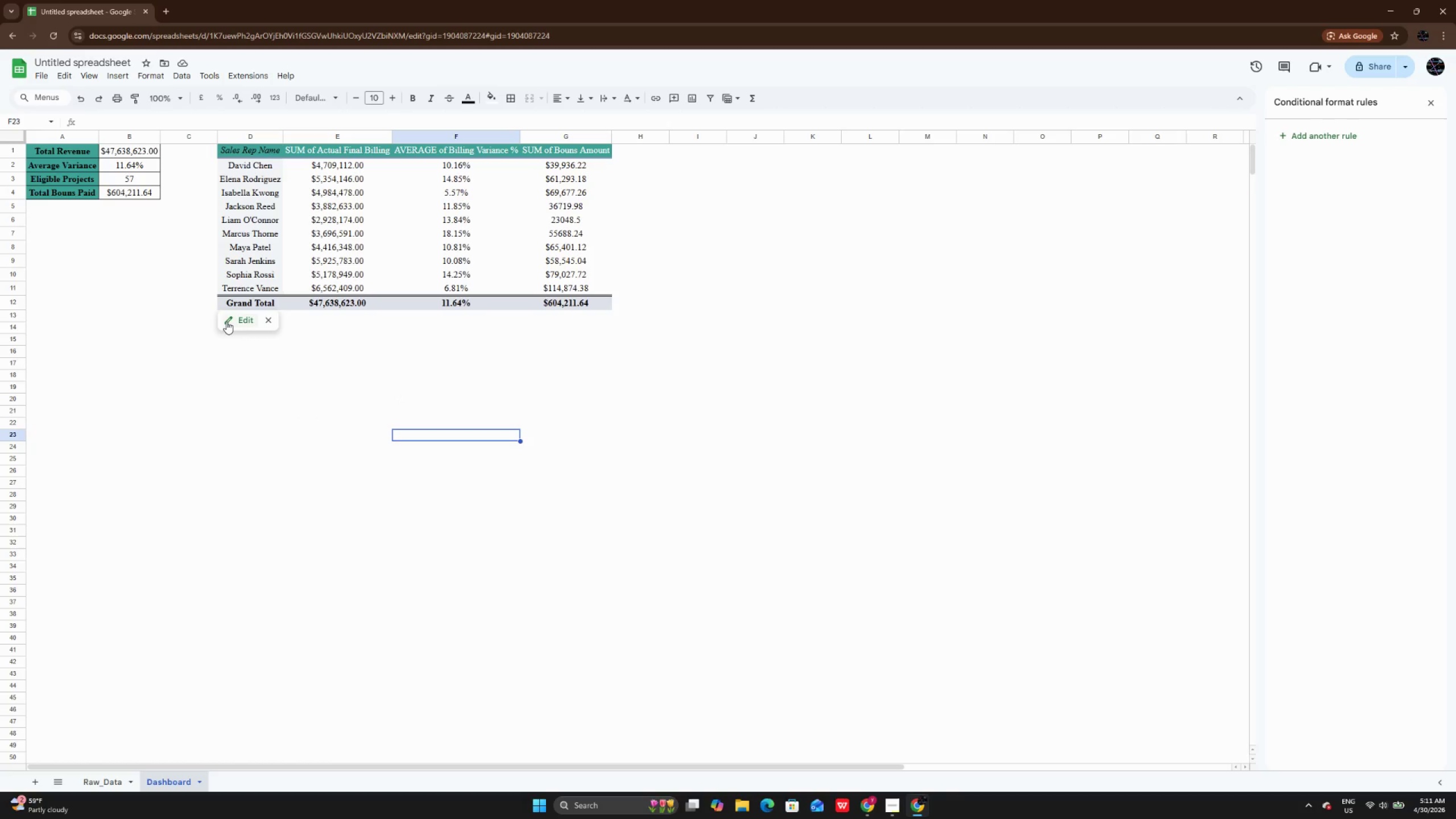 
left_click([226, 321])
 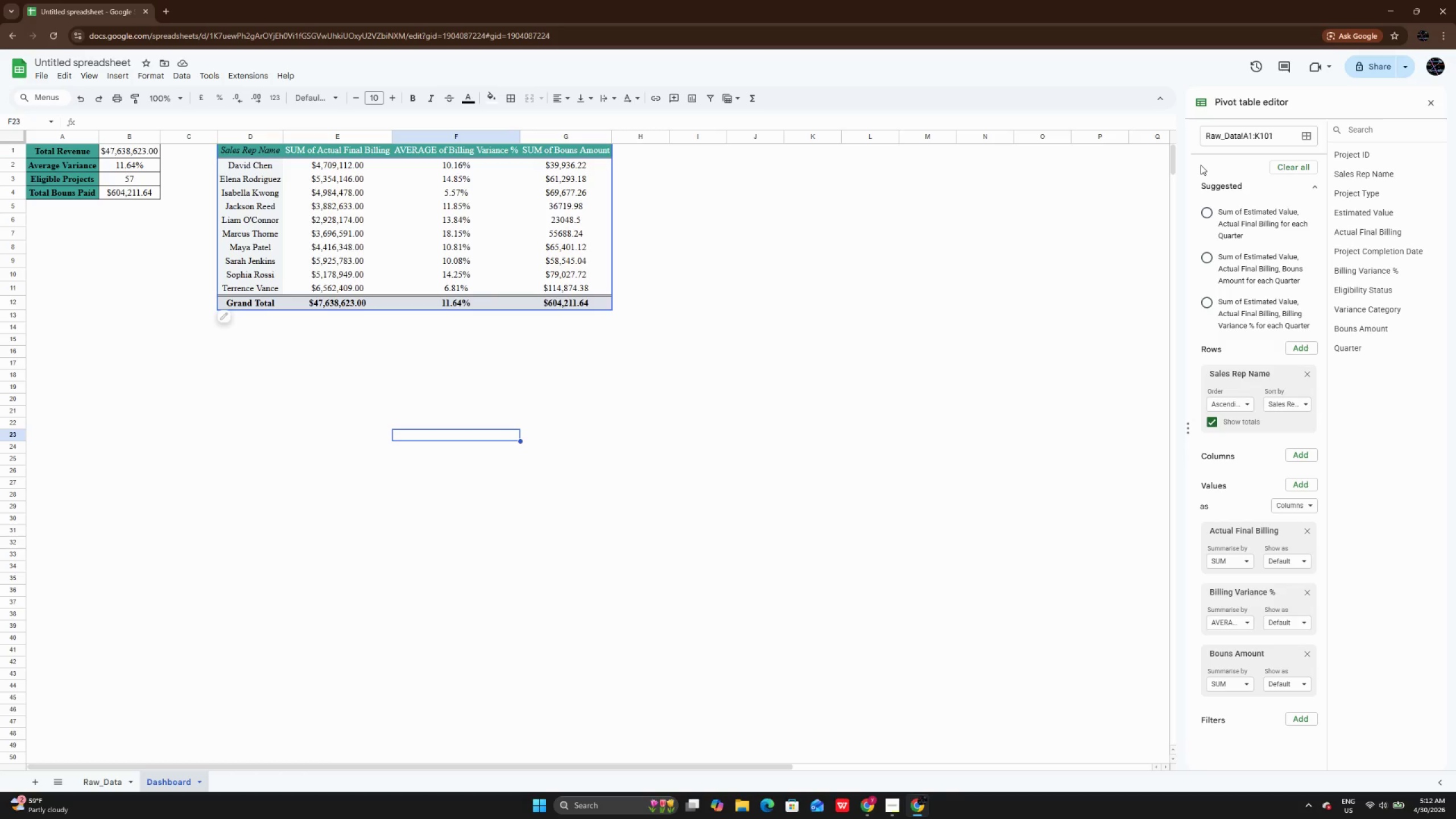 
wait(17.02)
 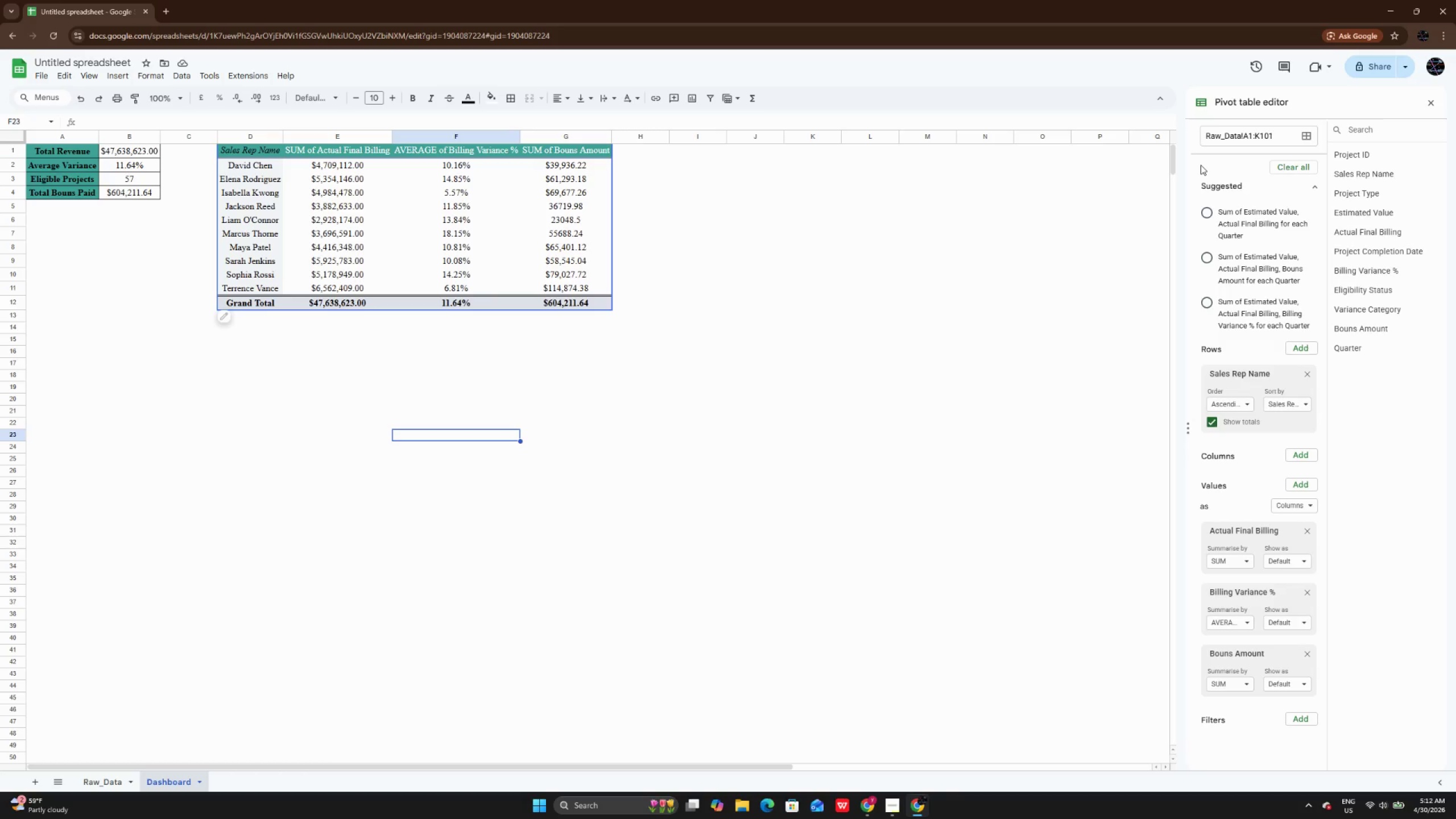 
left_click([363, 210])
 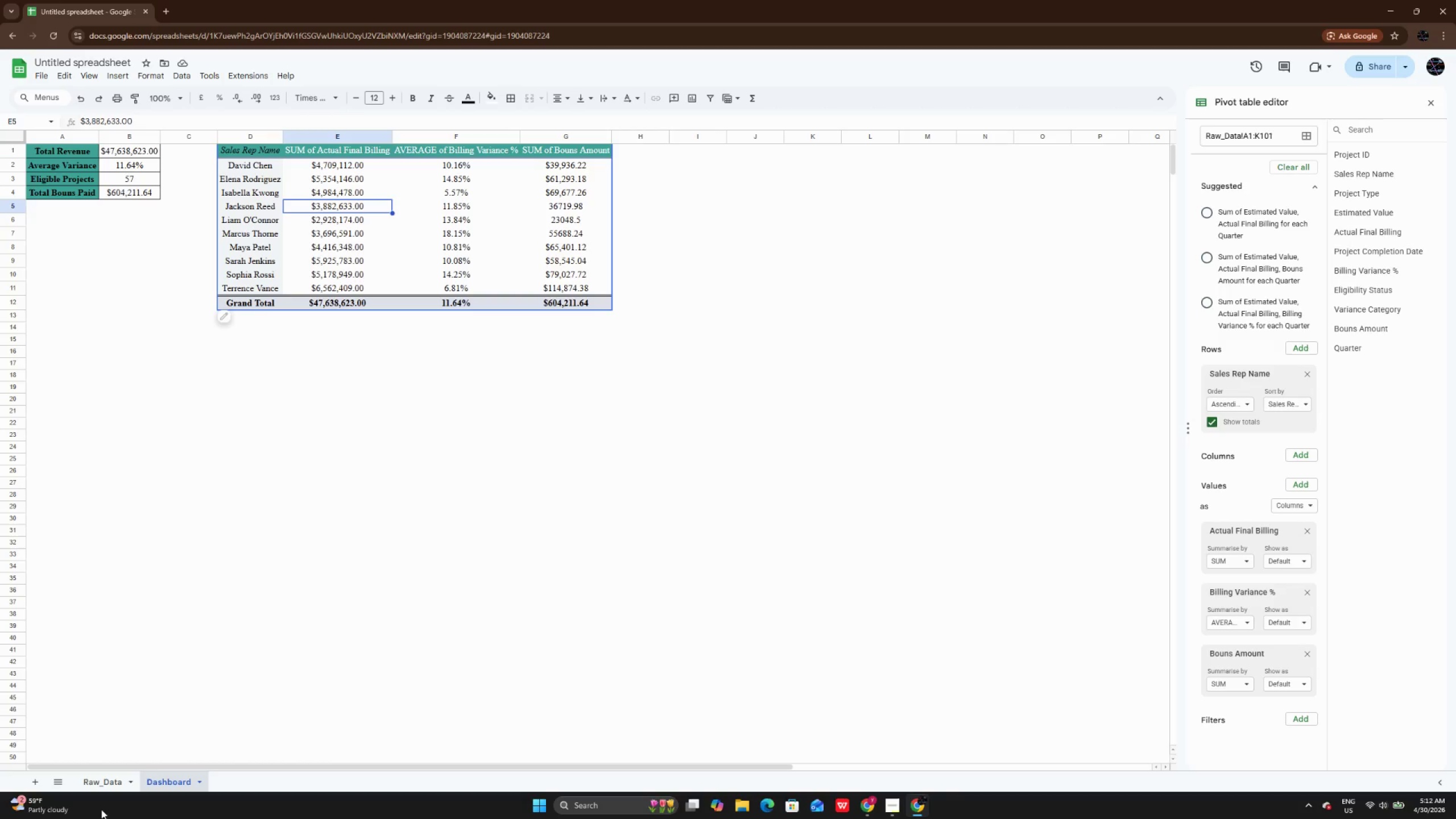 
left_click([107, 783])
 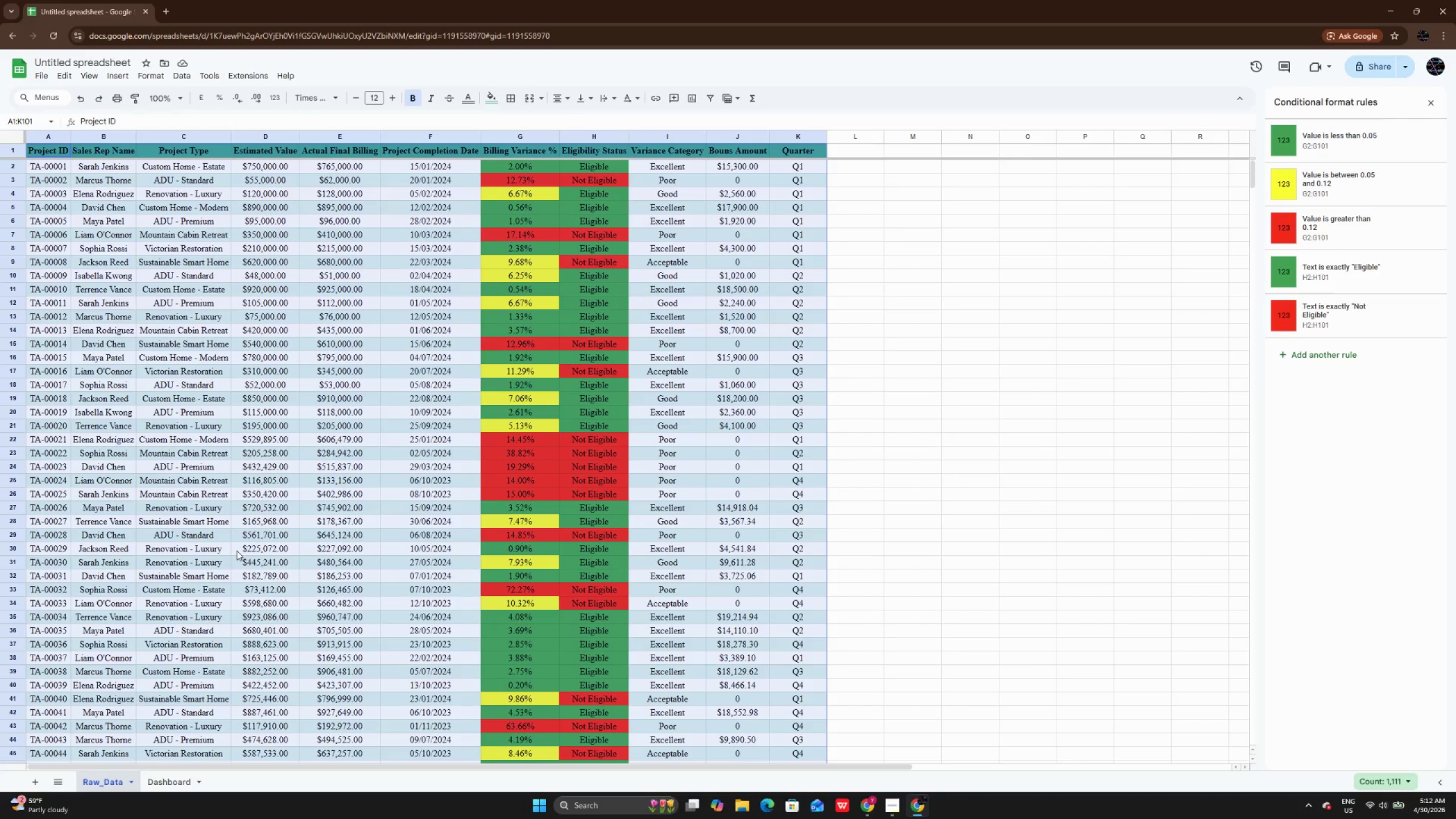 
wait(5.75)
 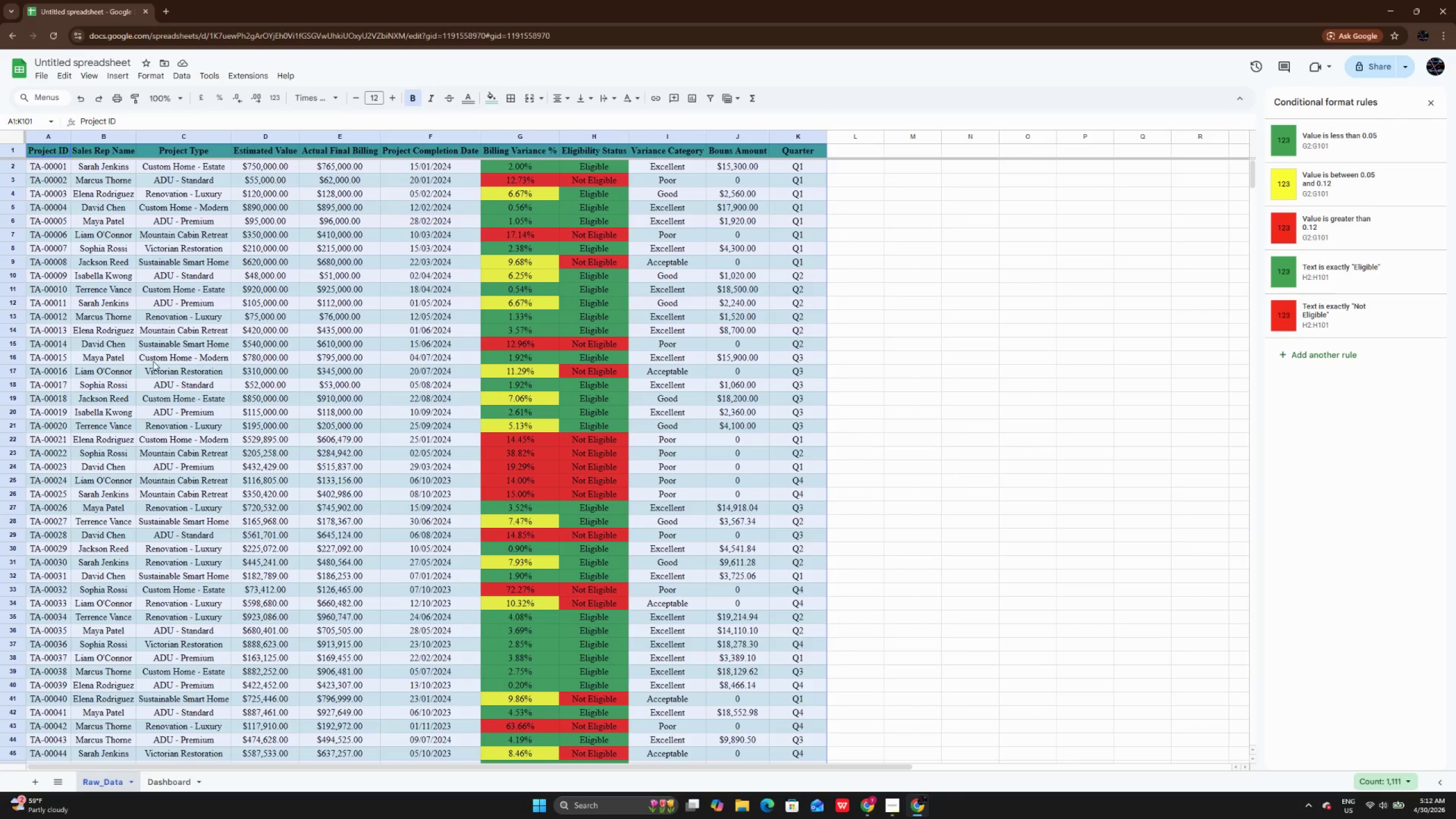 
left_click([174, 777])
 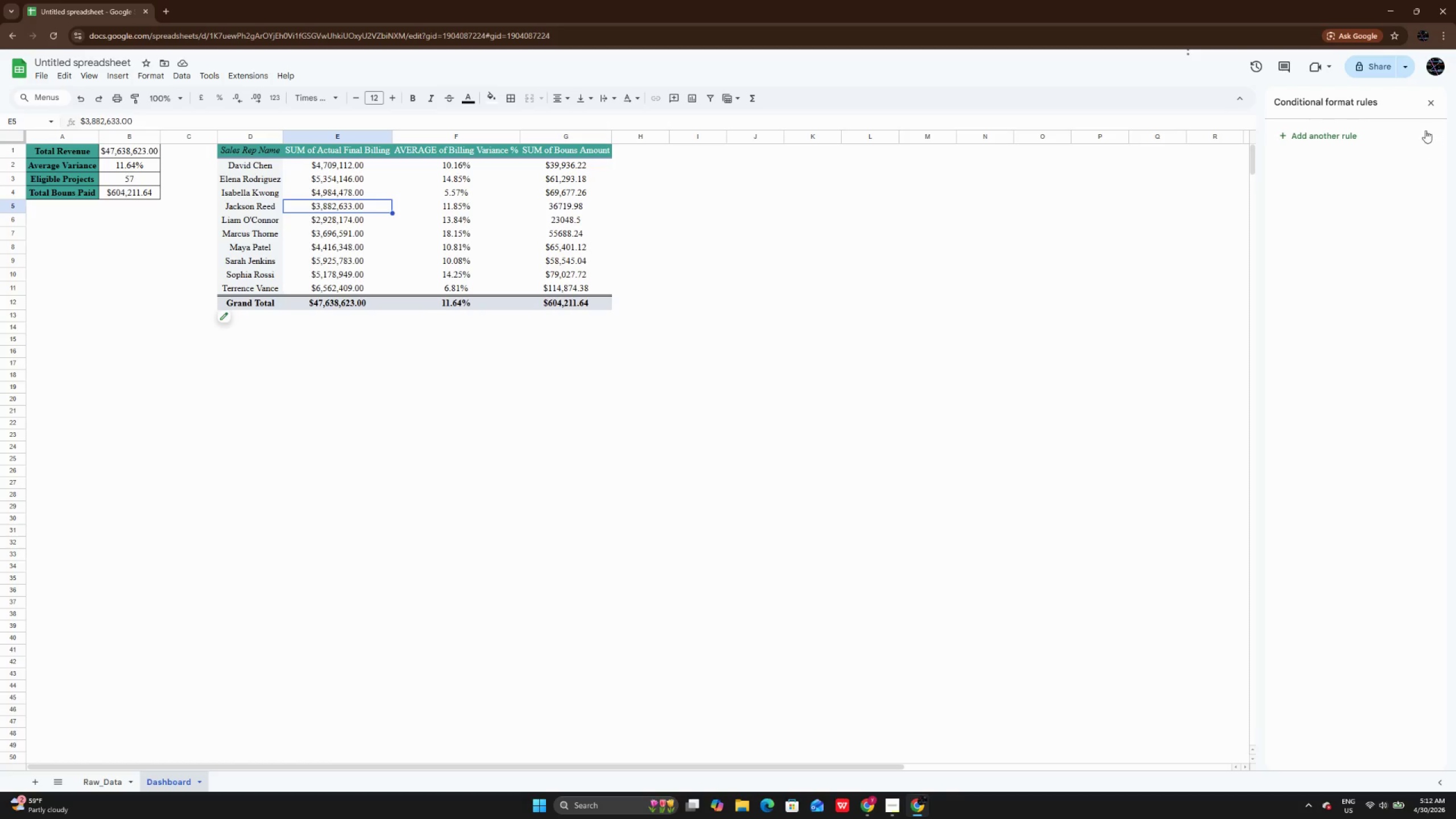 
left_click([1430, 97])
 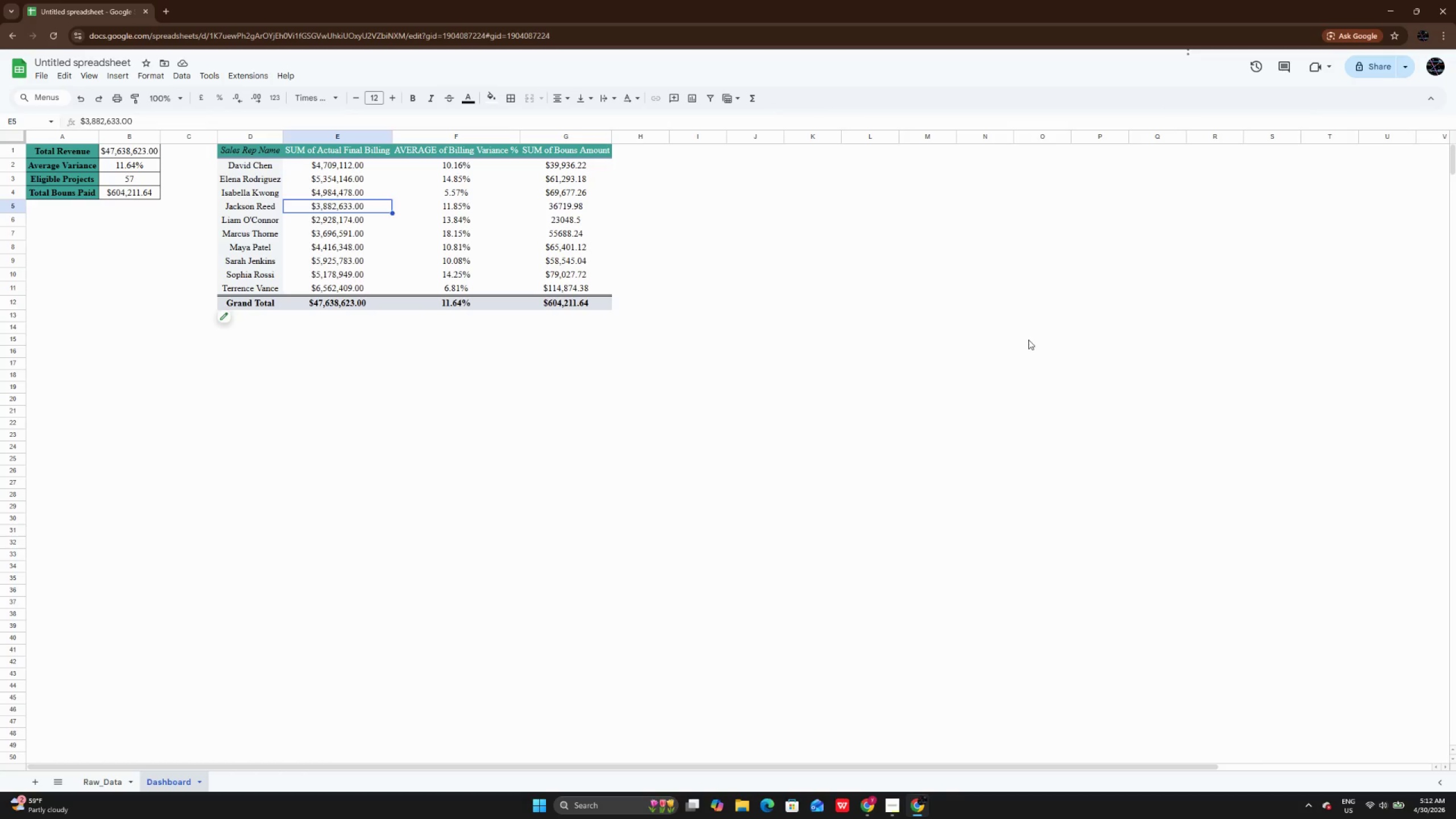 
left_click([1028, 340])
 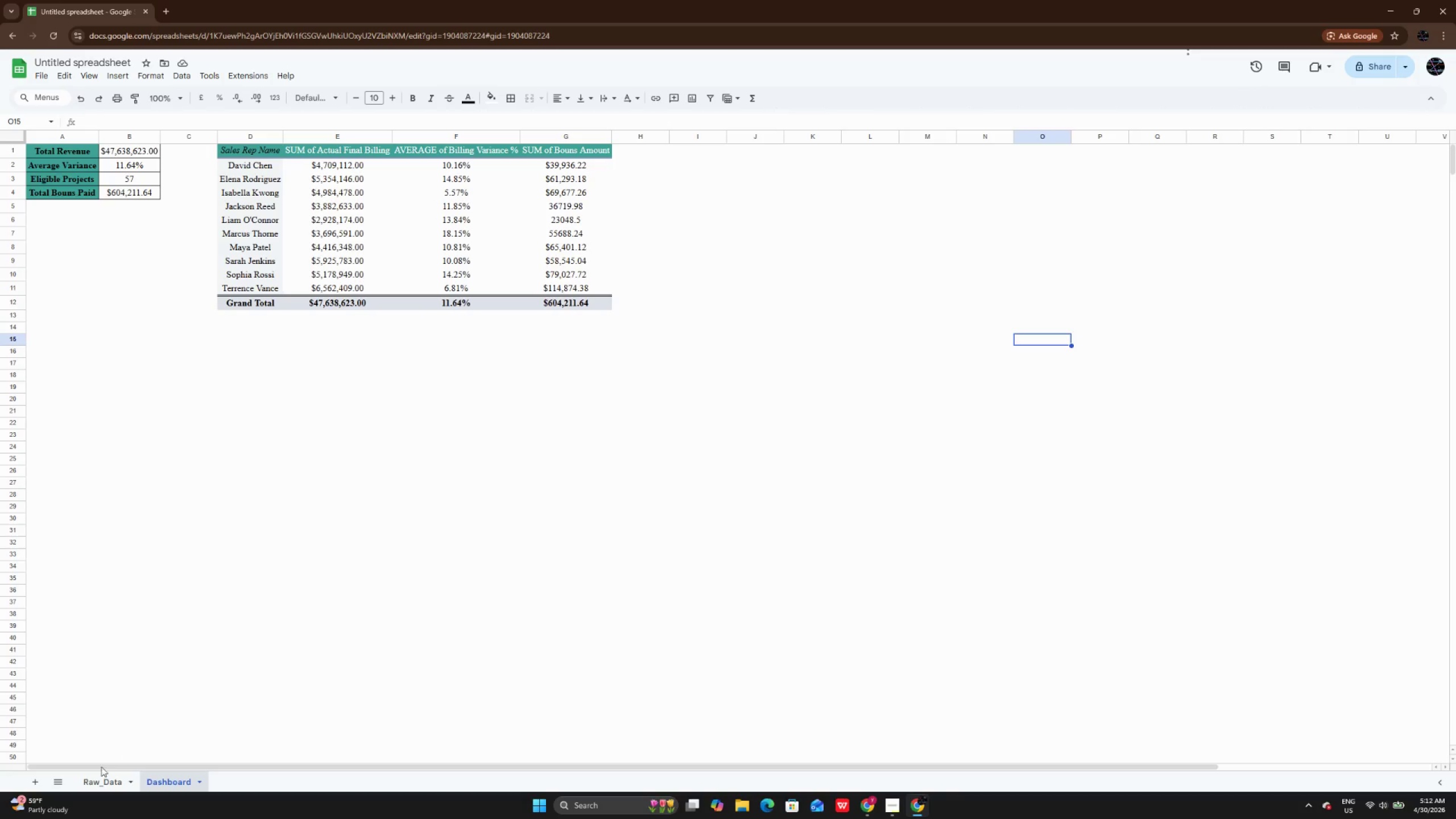 
left_click([100, 774])
 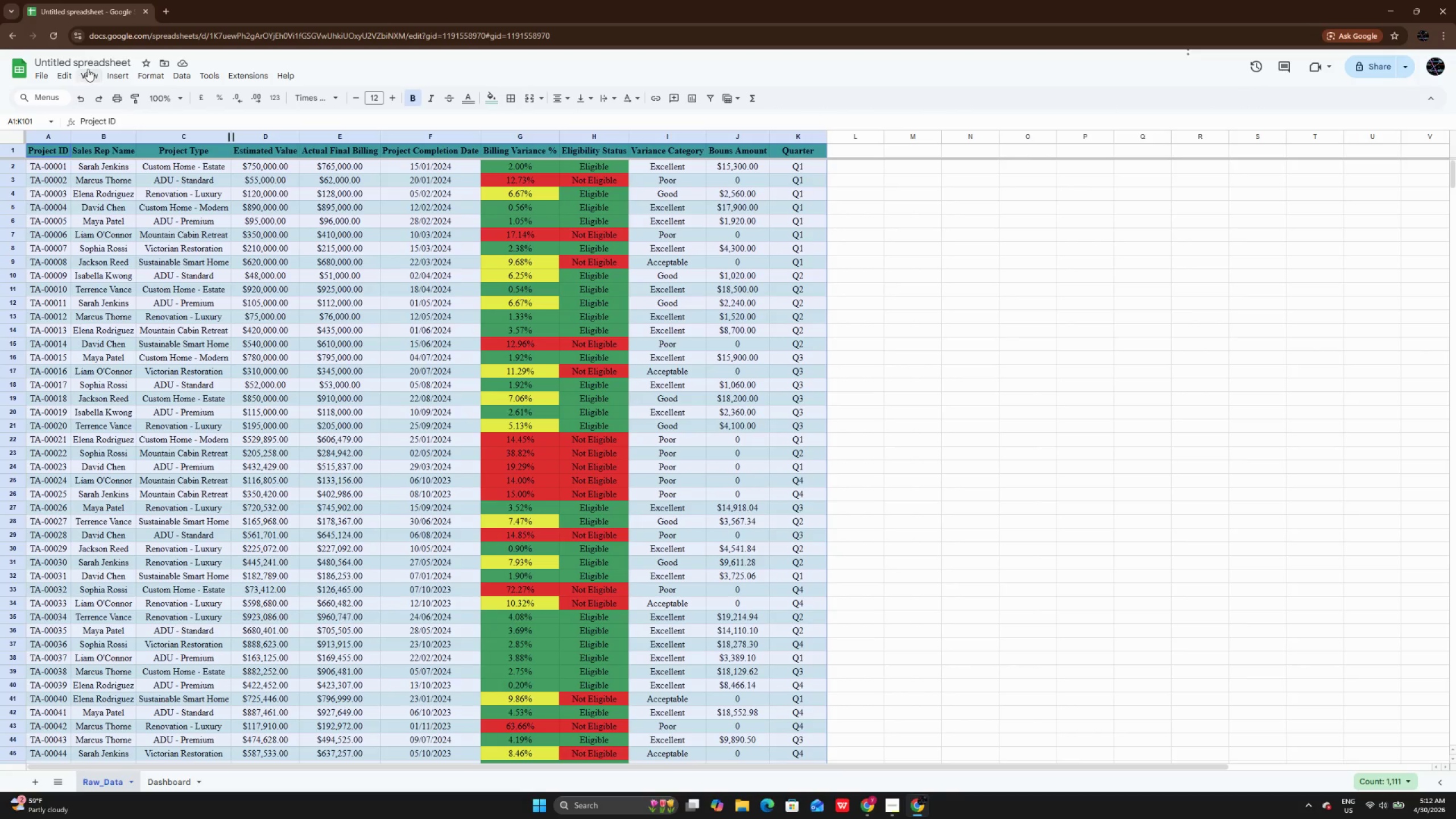 
left_click([115, 72])
 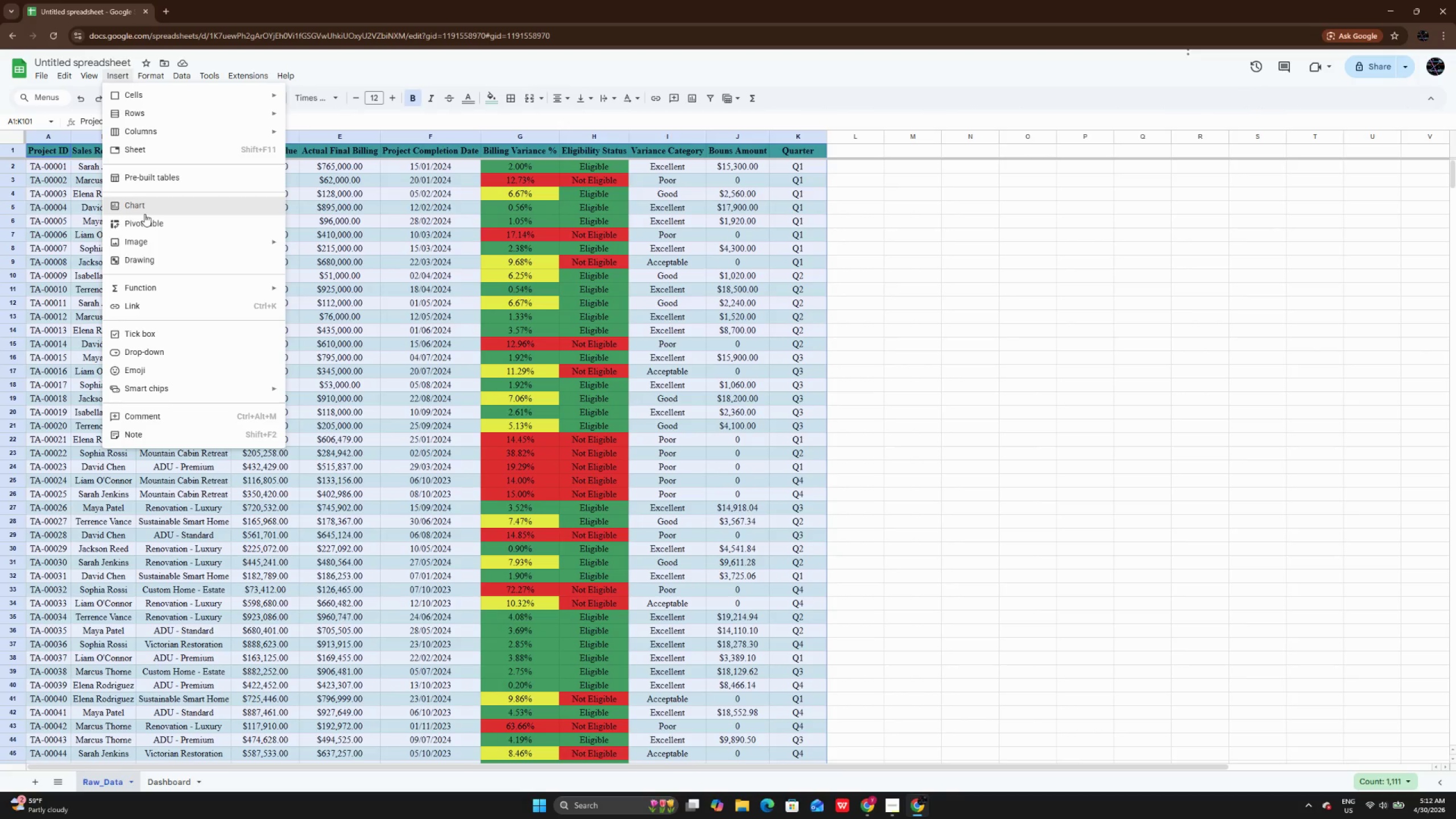 
left_click([146, 224])
 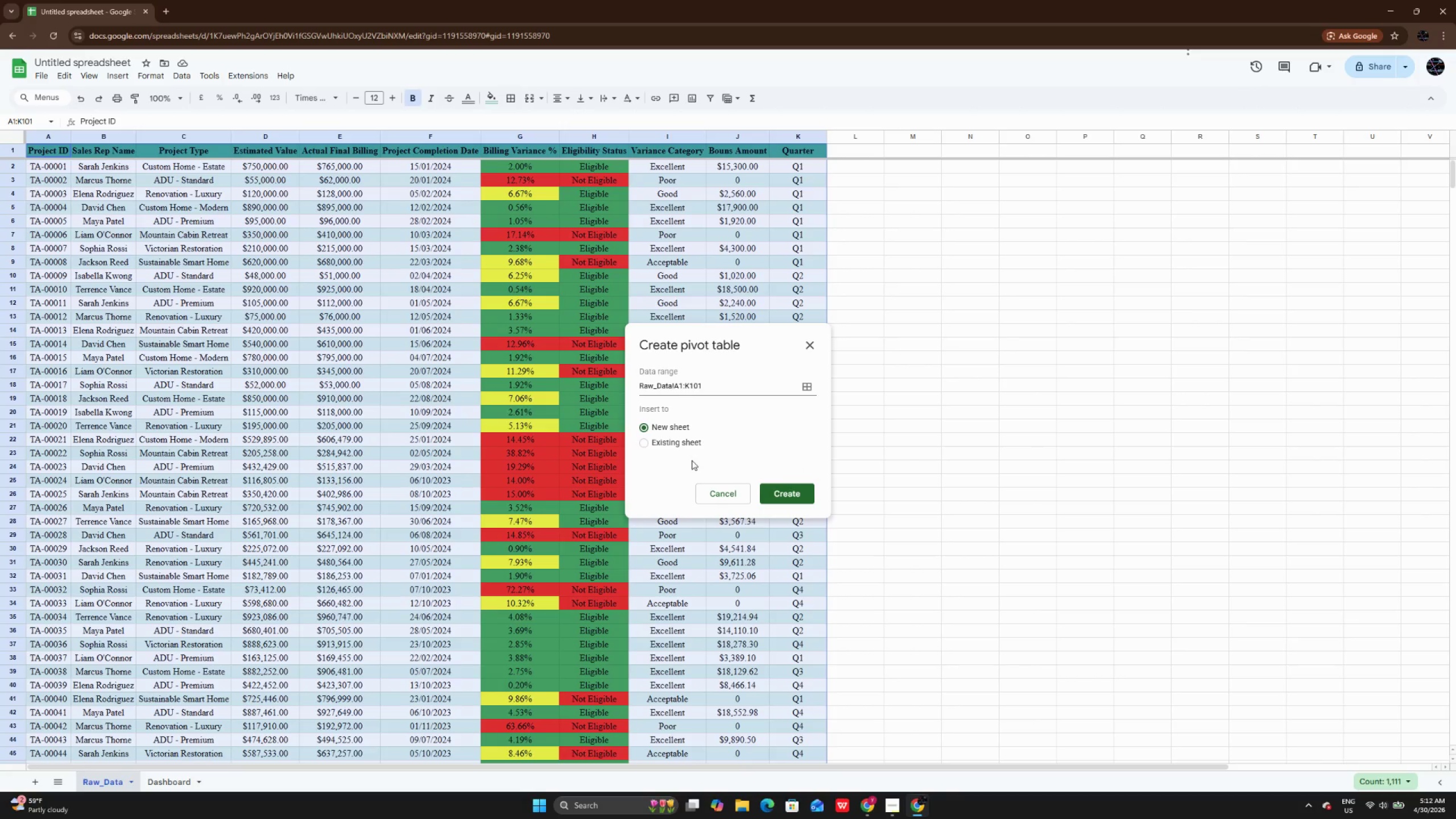 
left_click([683, 442])
 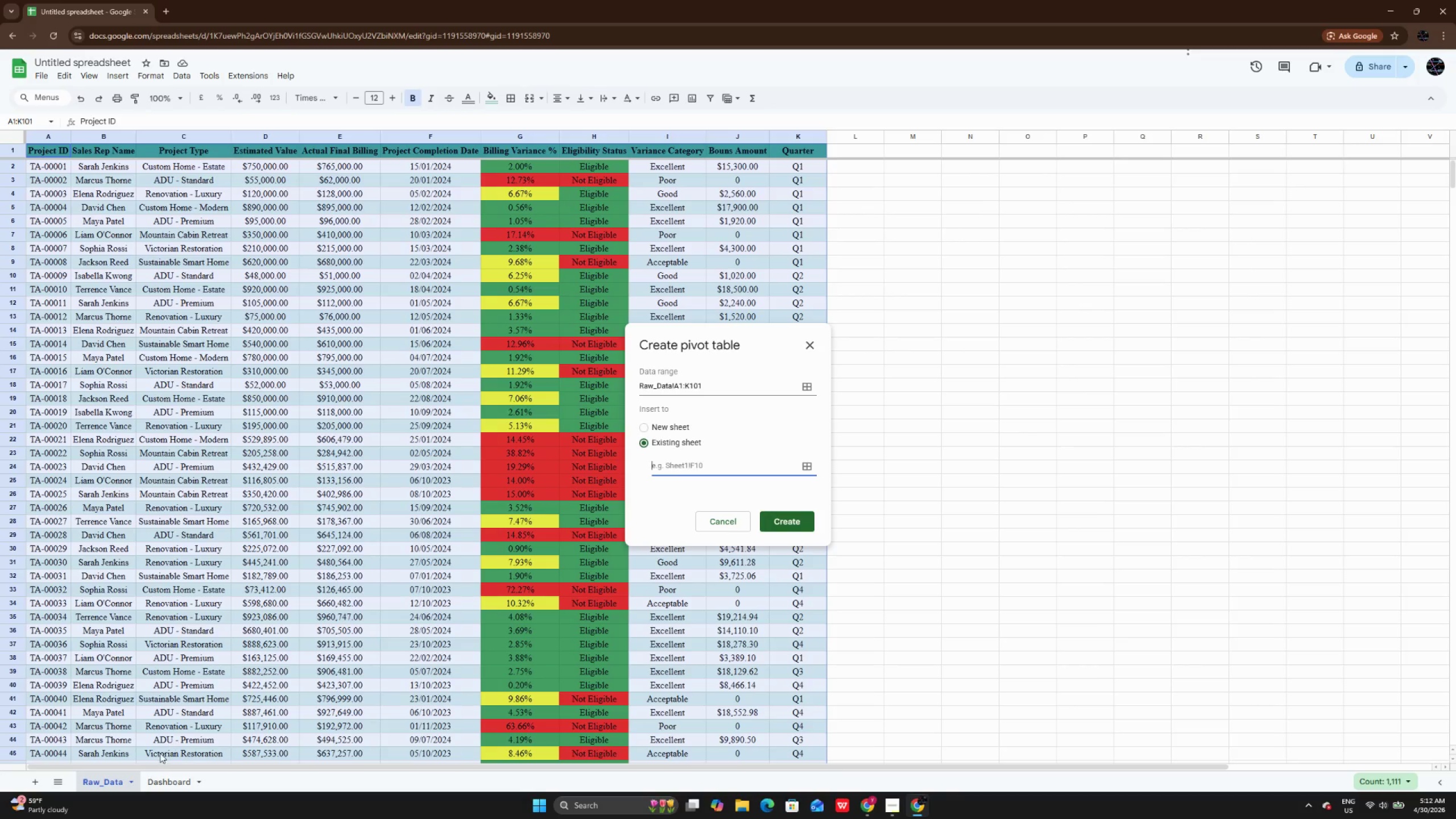 
left_click([160, 781])
 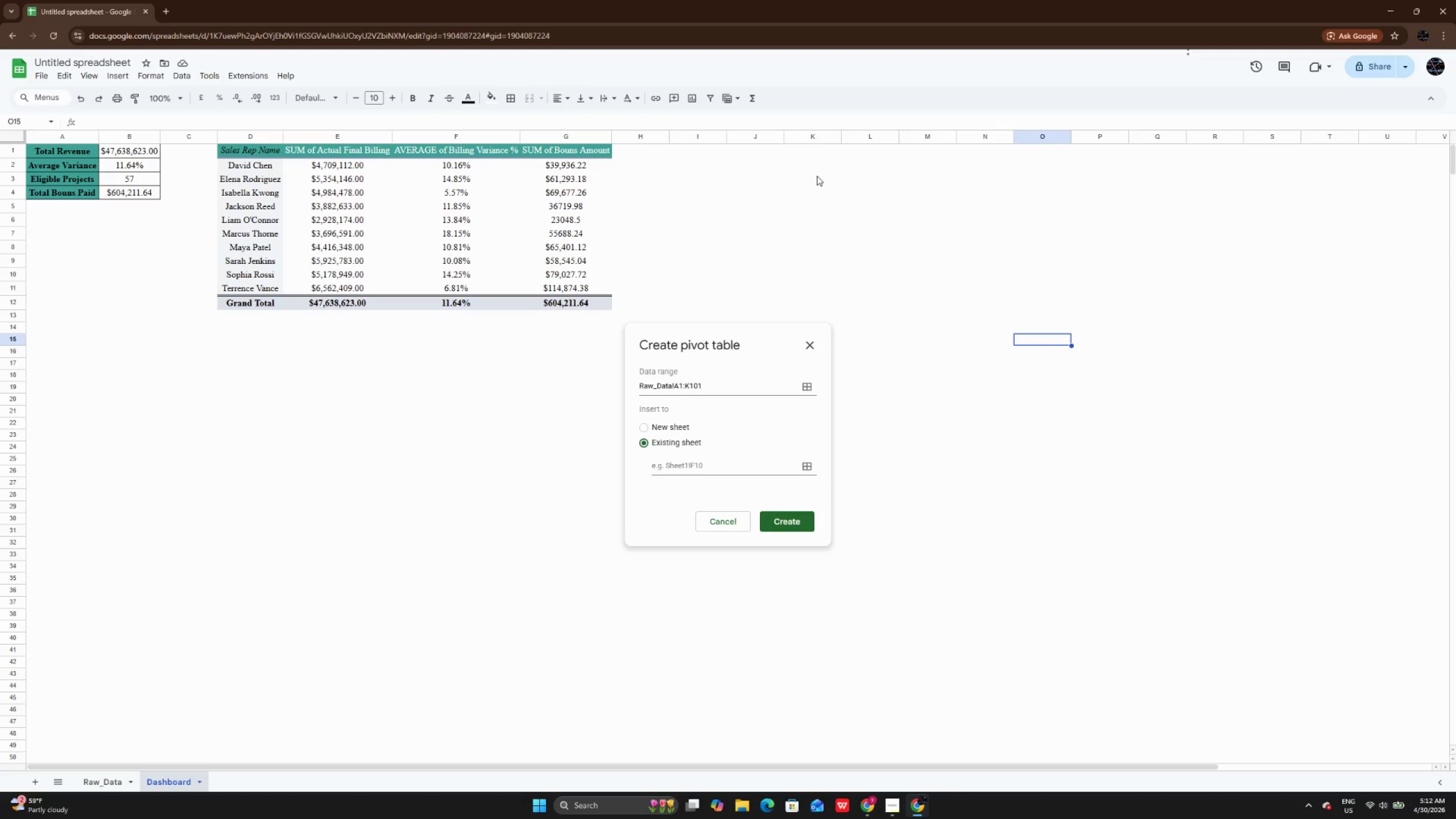 
left_click([886, 154])
 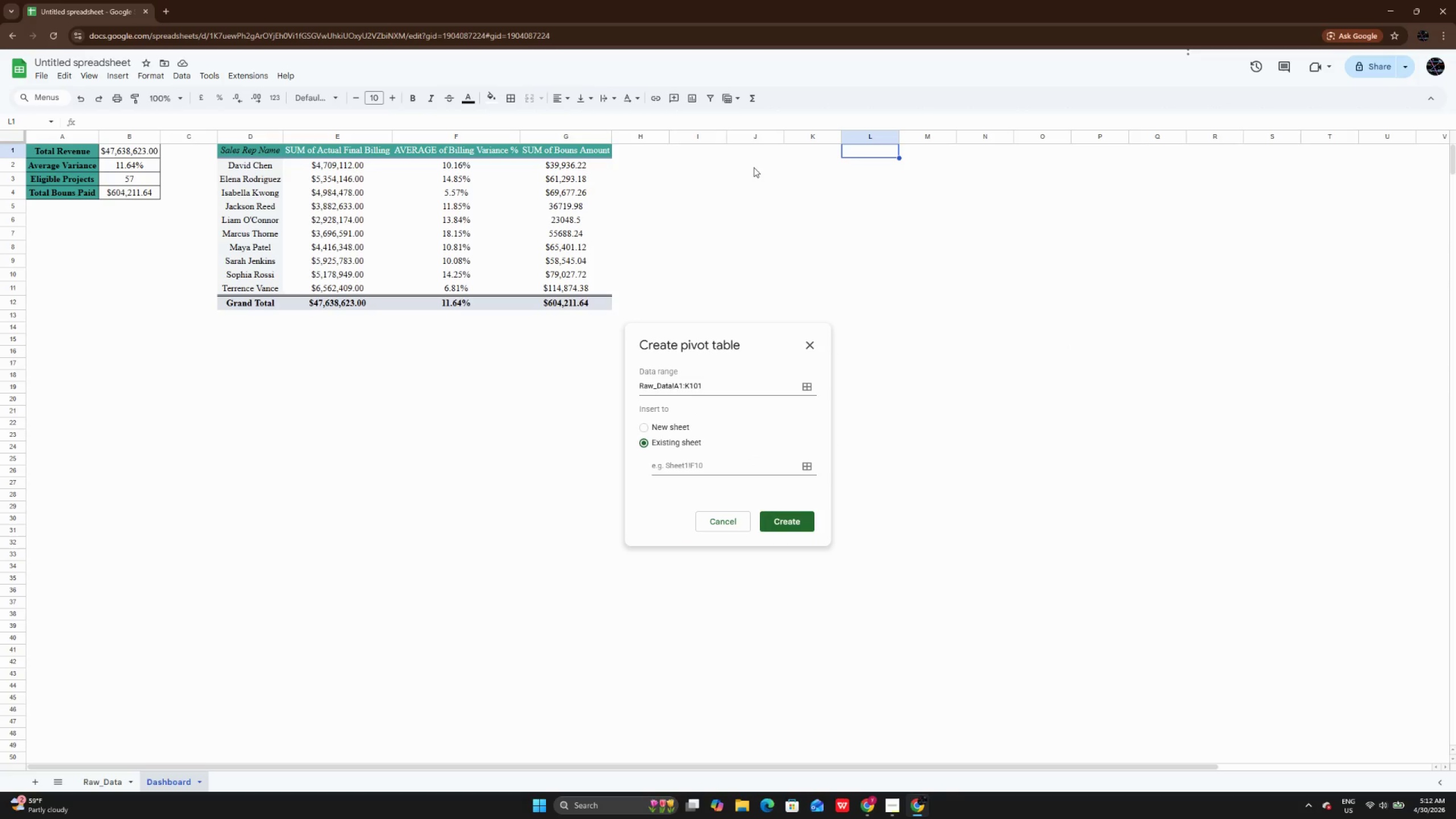 
left_click([707, 151])
 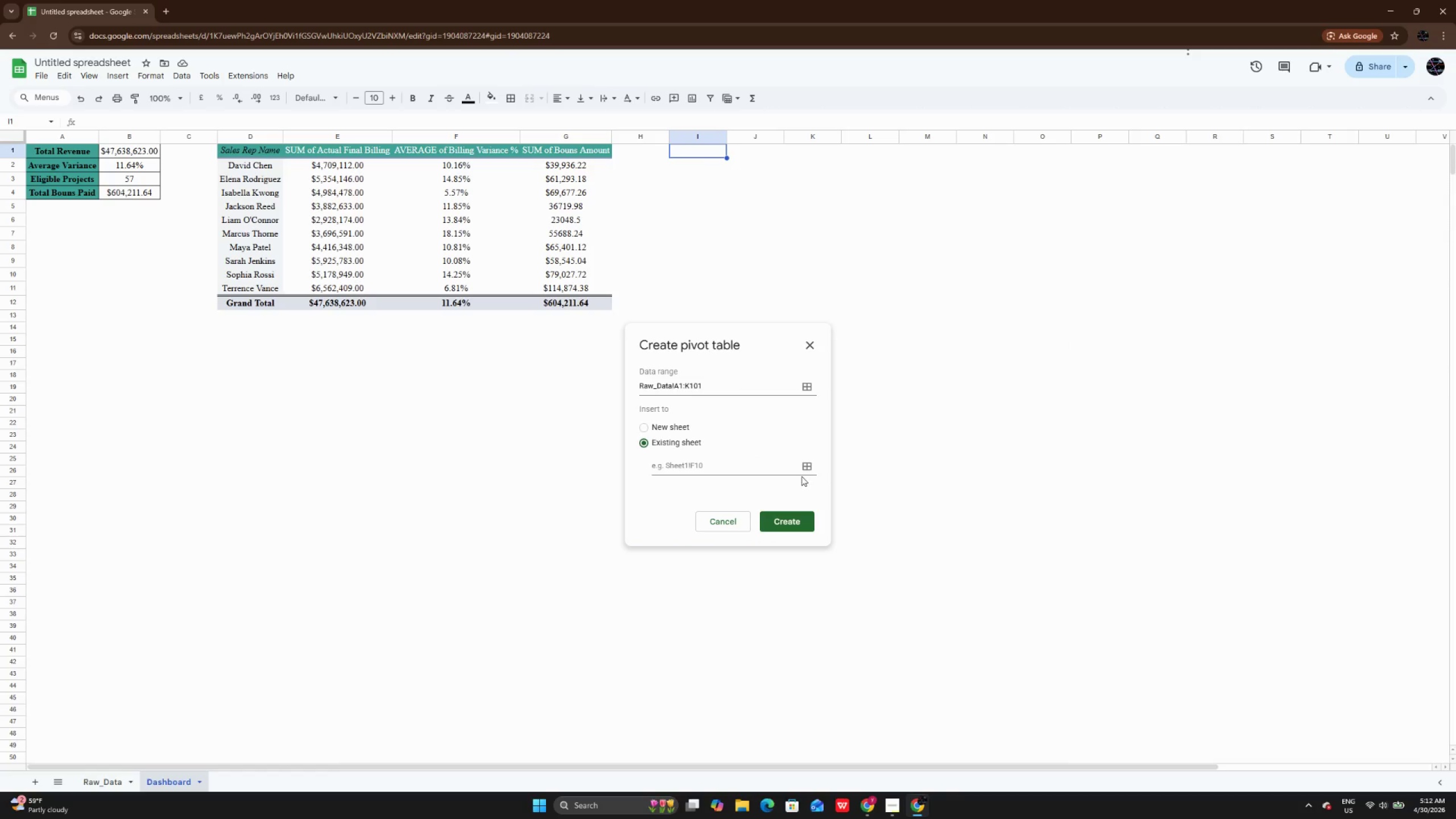 
left_click([804, 463])
 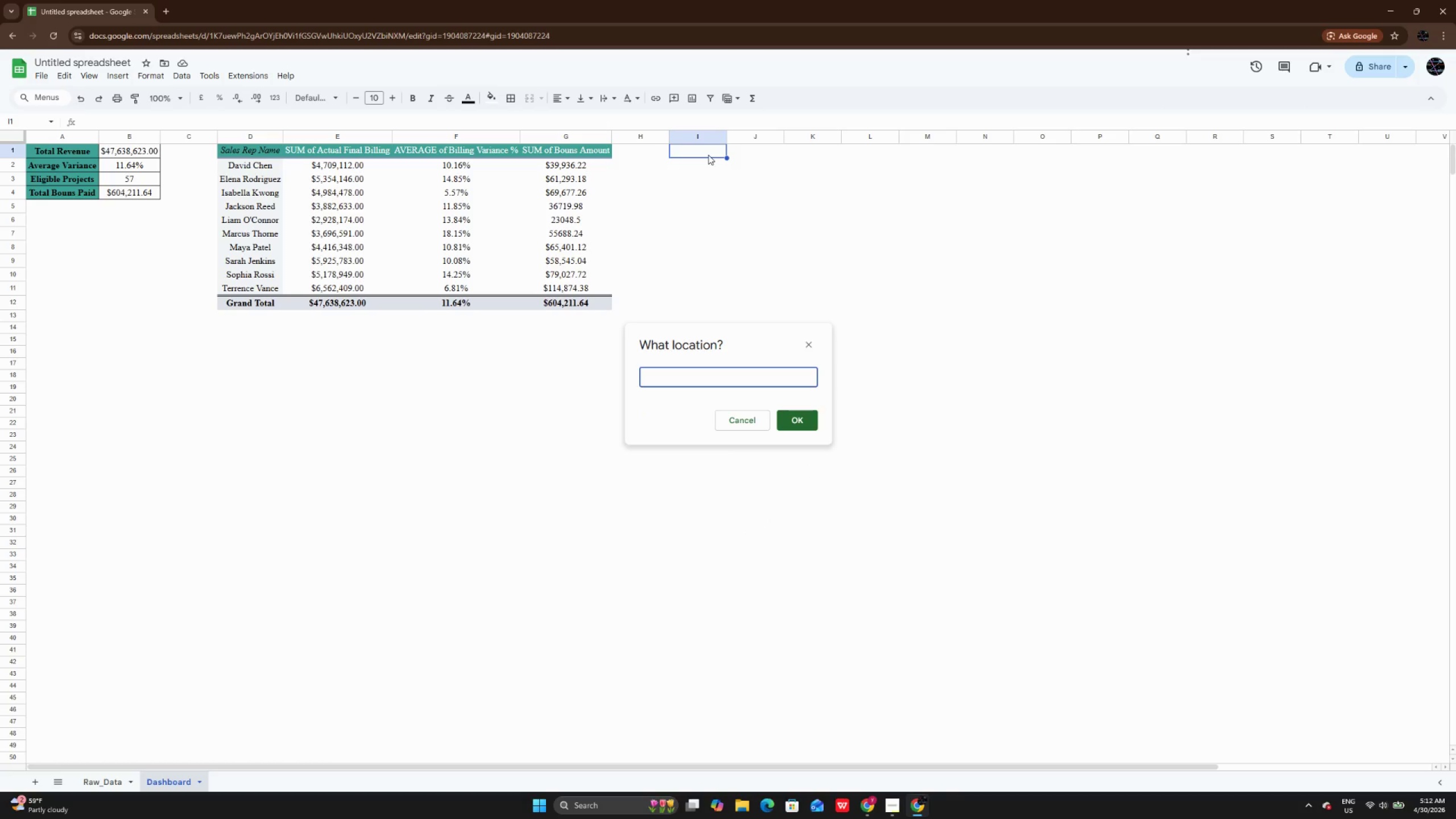 
left_click([708, 155])
 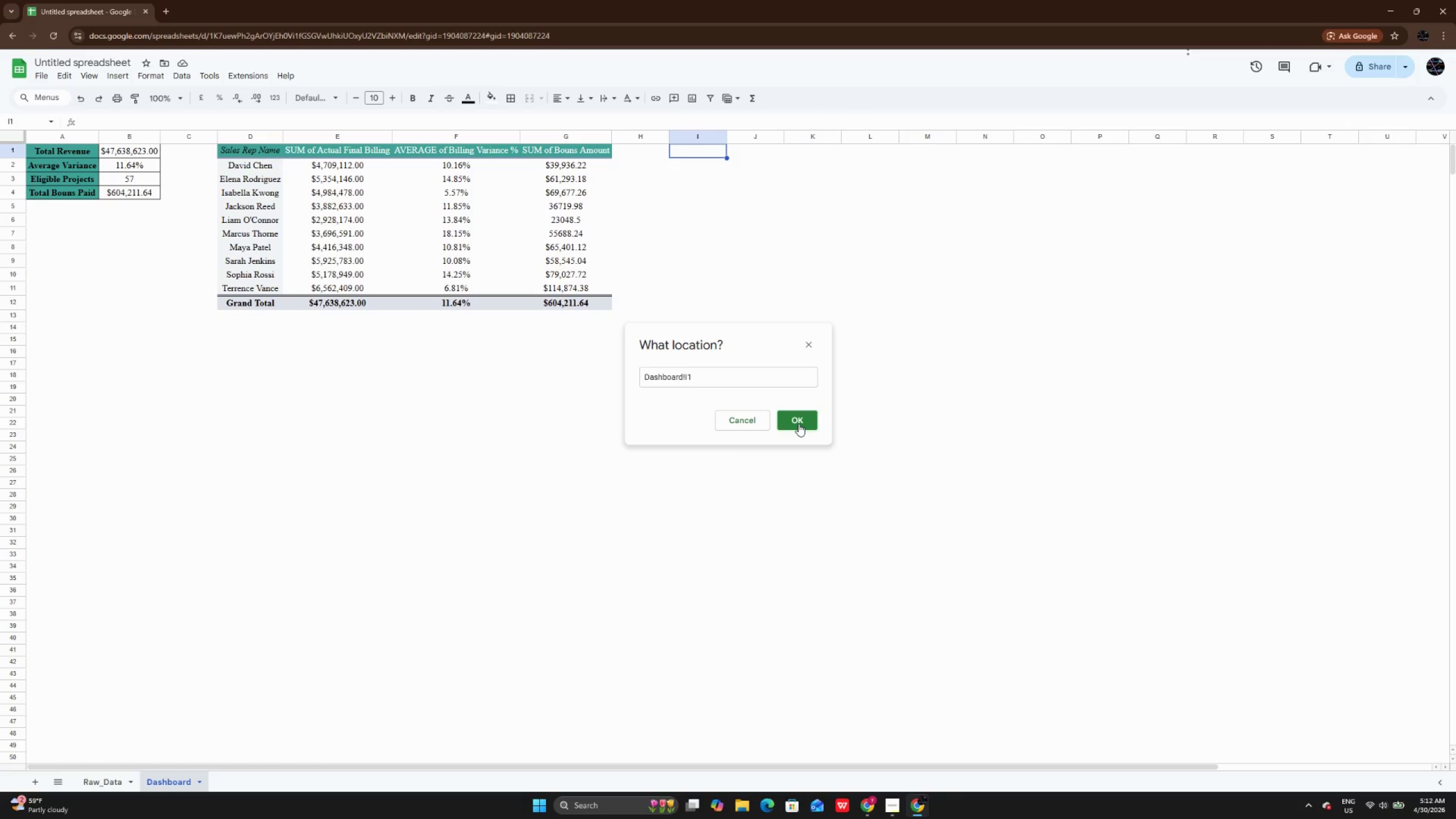 
left_click([799, 424])
 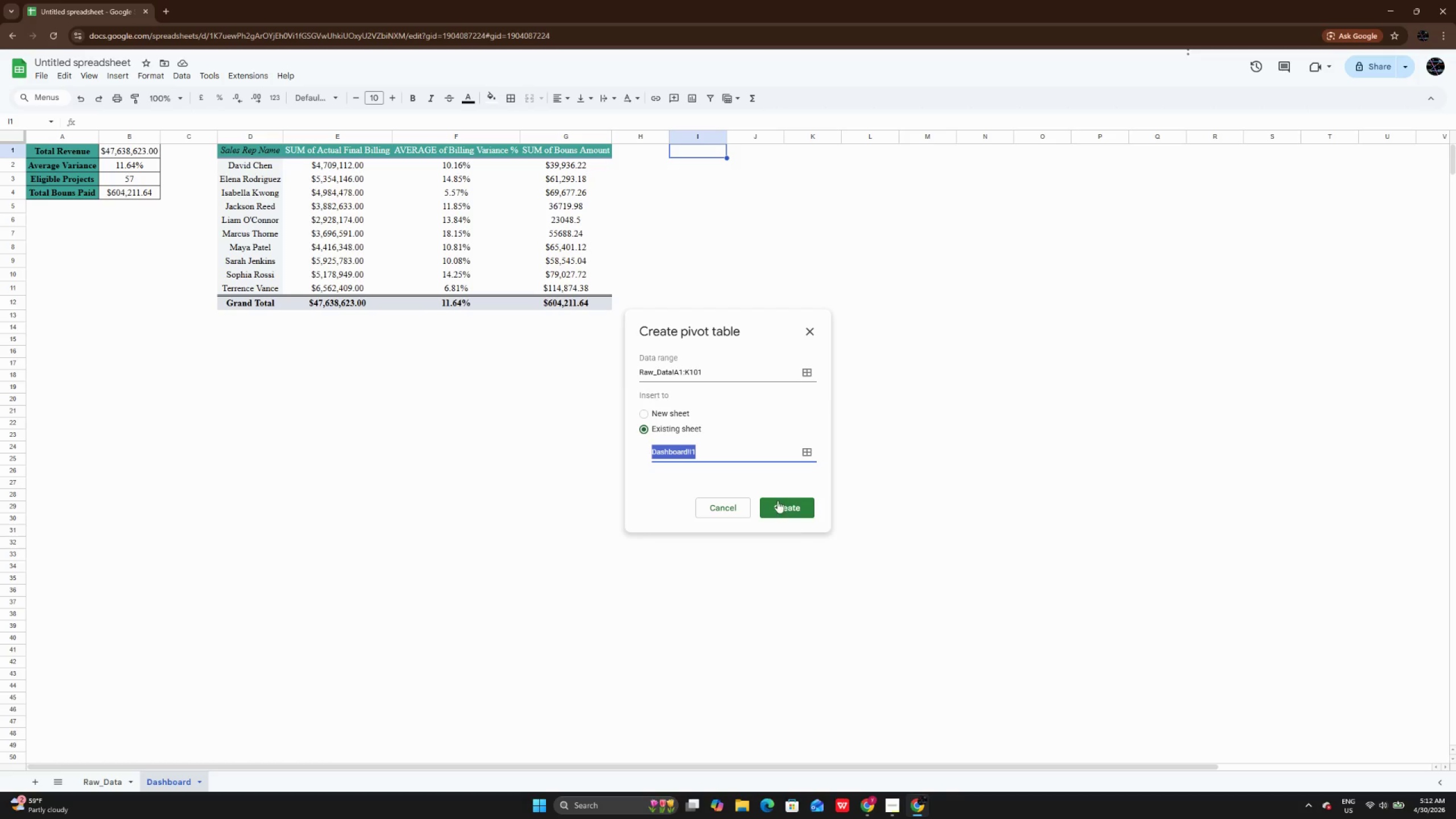 
left_click([777, 500])
 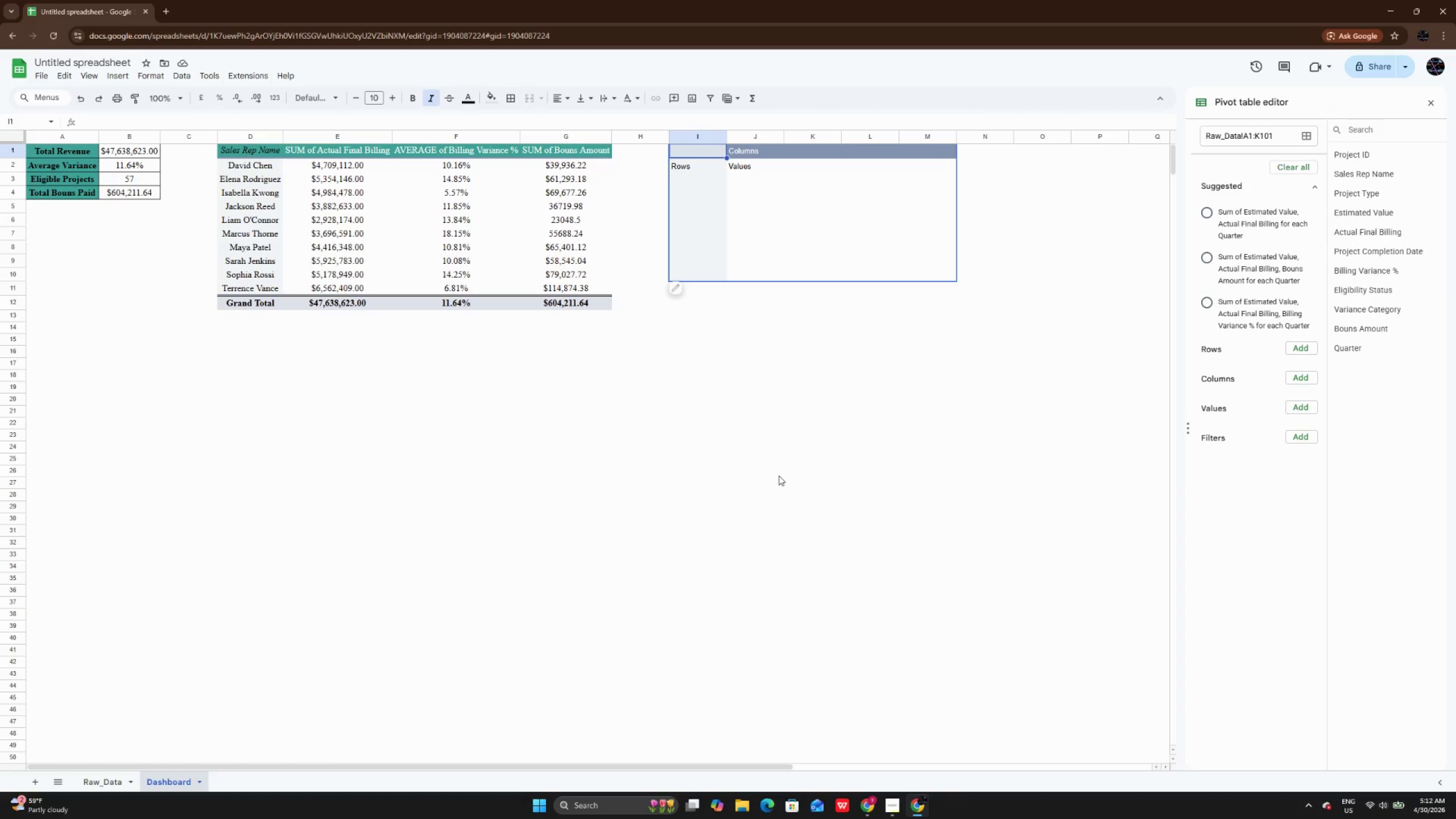 
wait(19.19)
 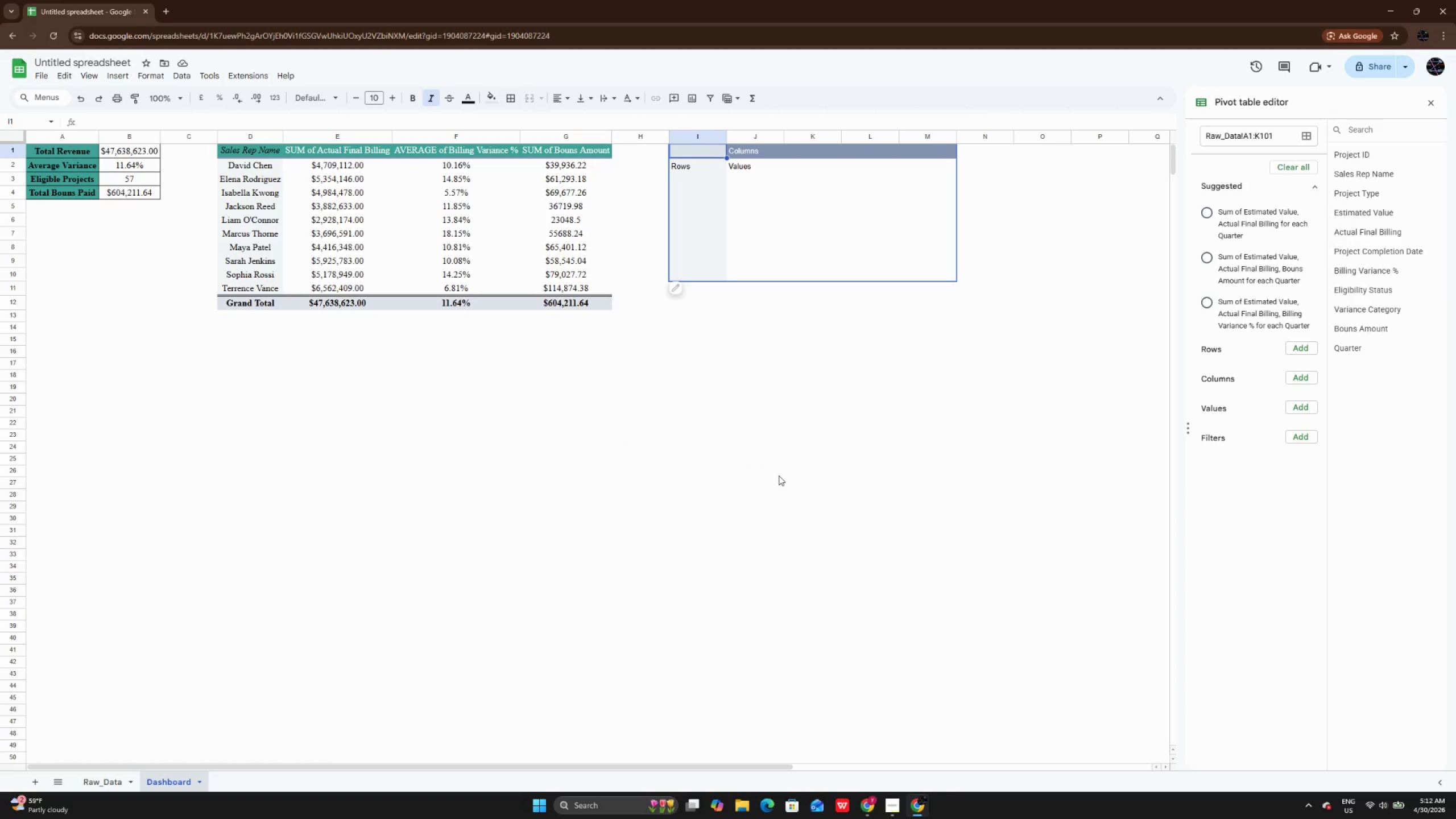 
left_click([1298, 349])
 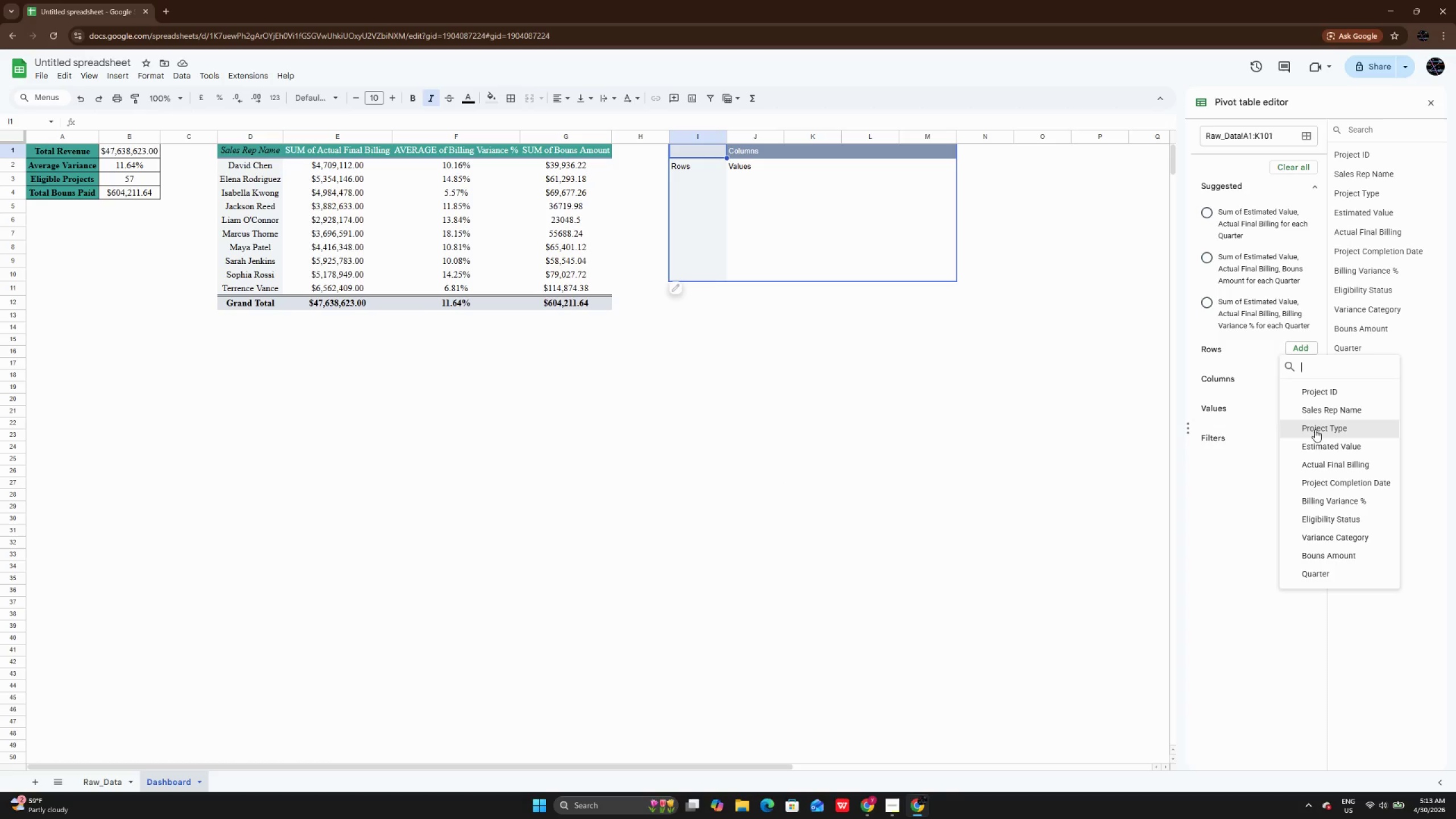 
left_click([1315, 429])
 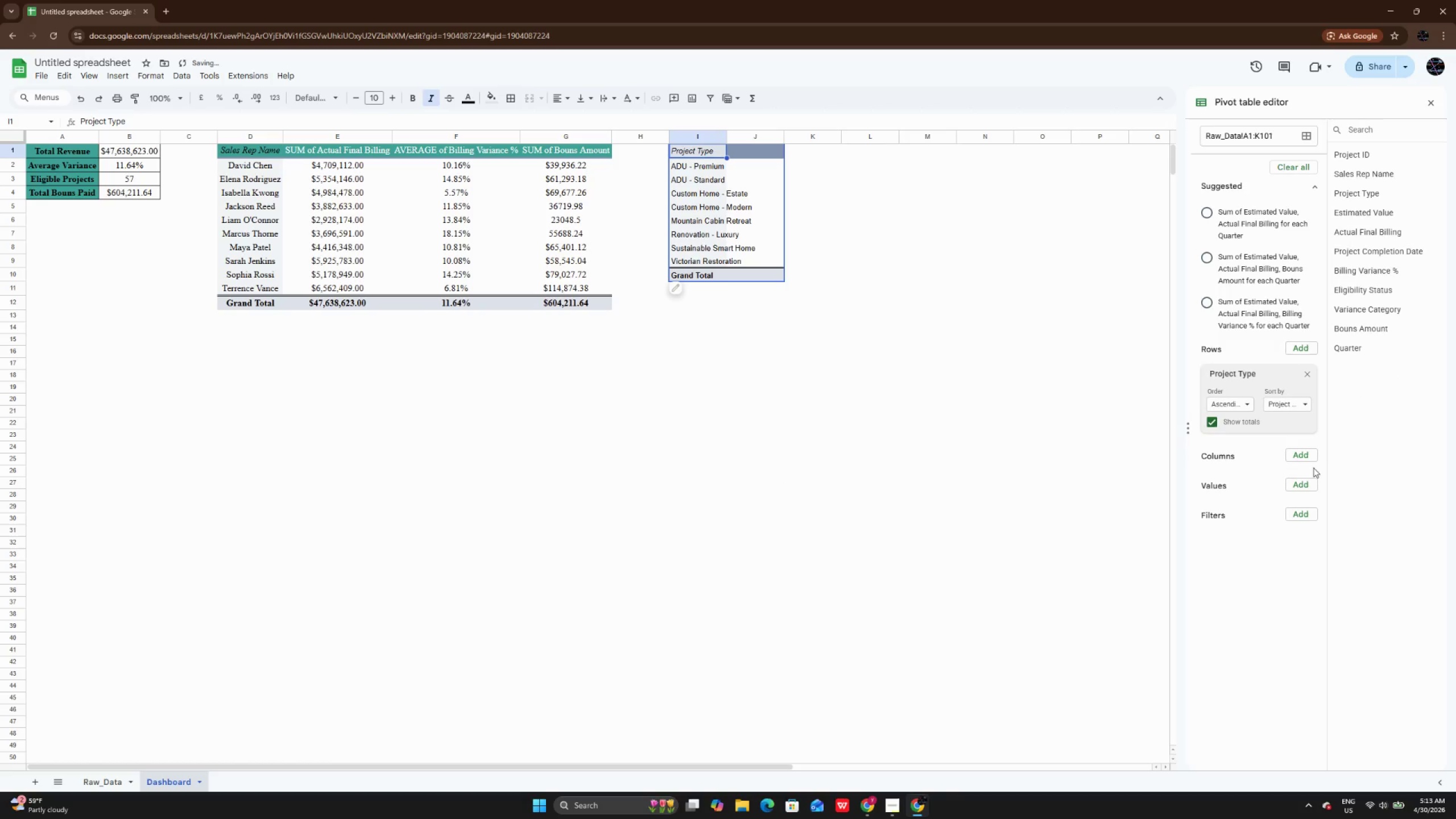 
left_click([1297, 487])
 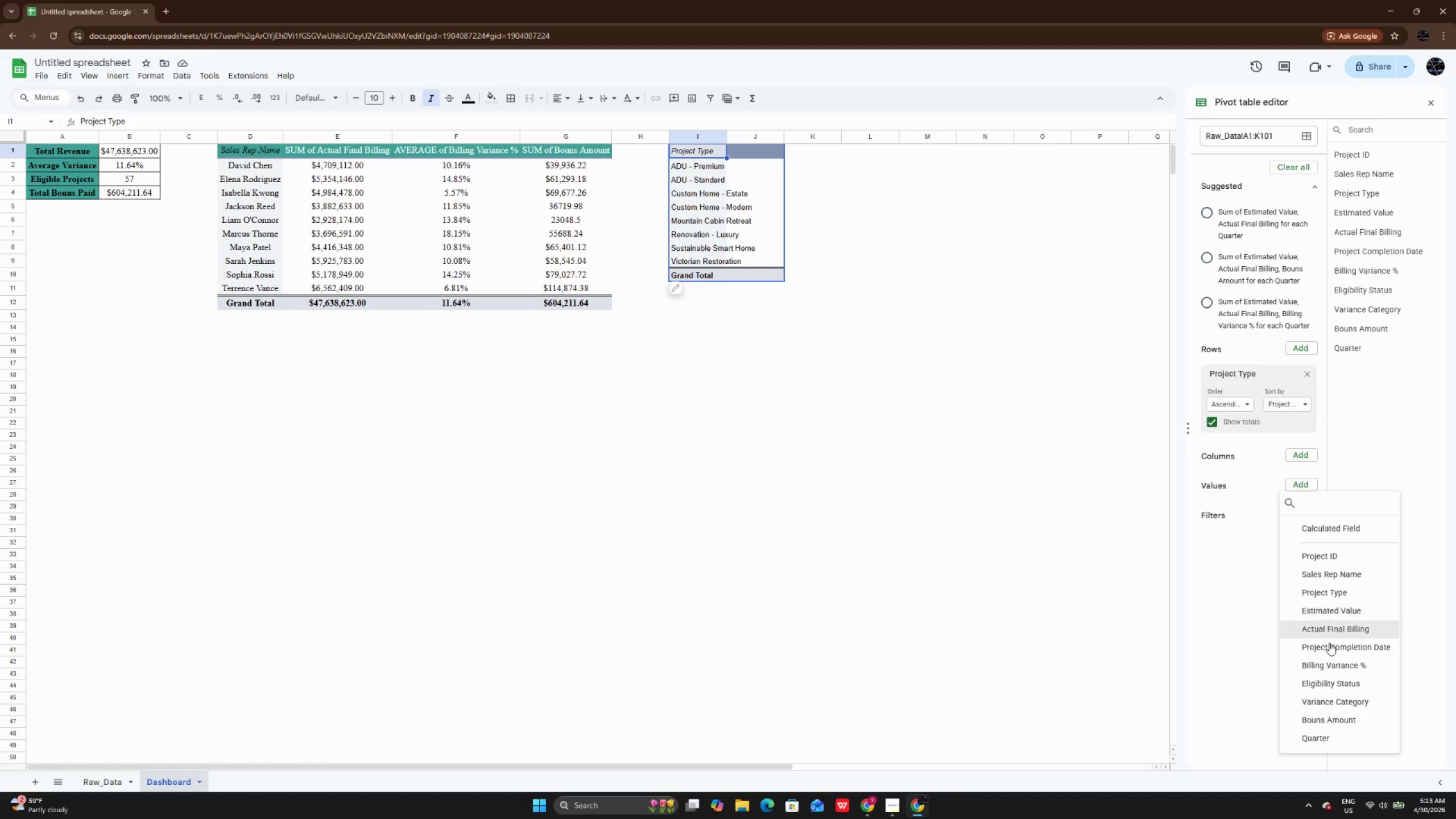 
left_click([1333, 674])
 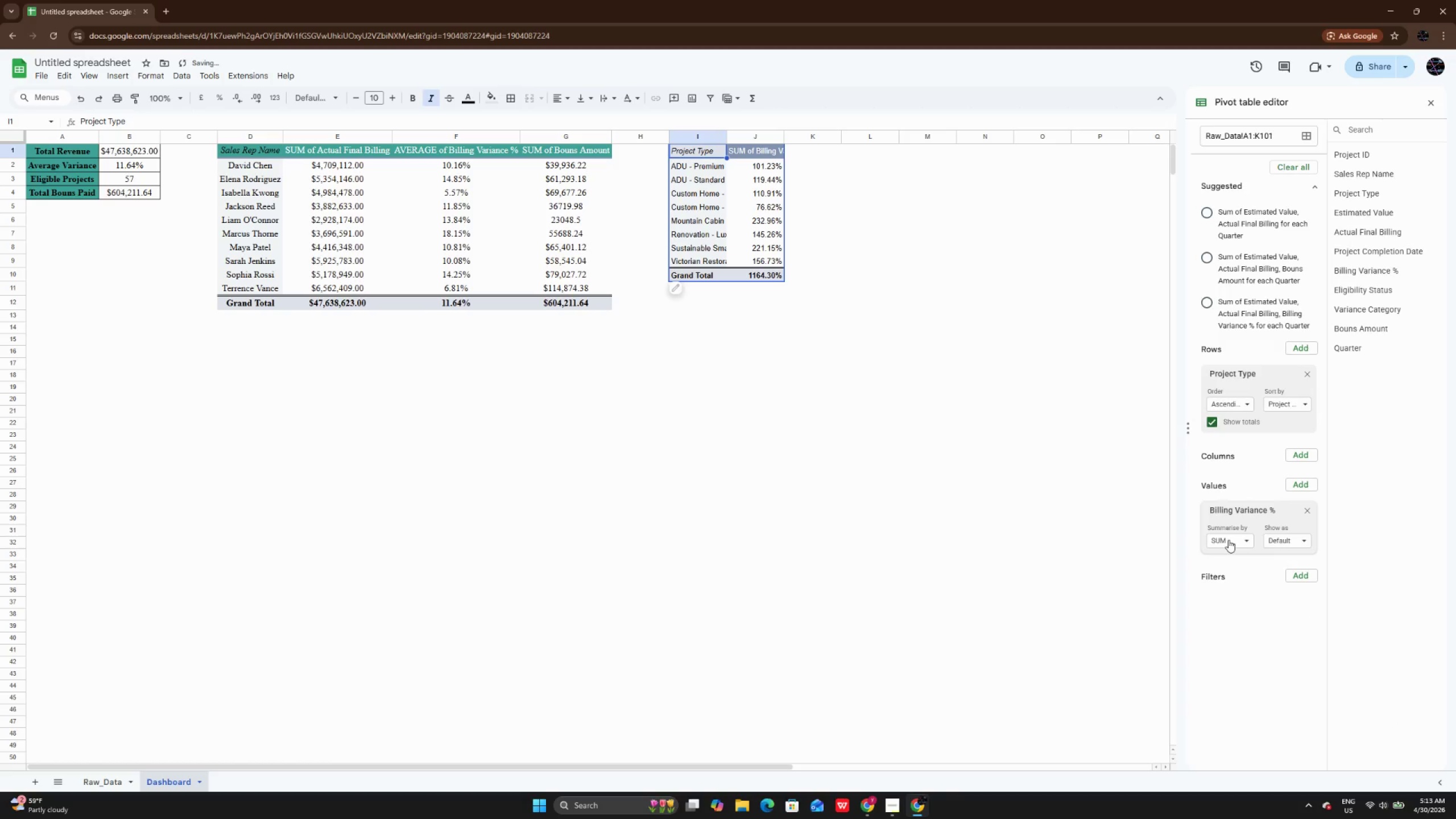 
left_click([1230, 542])
 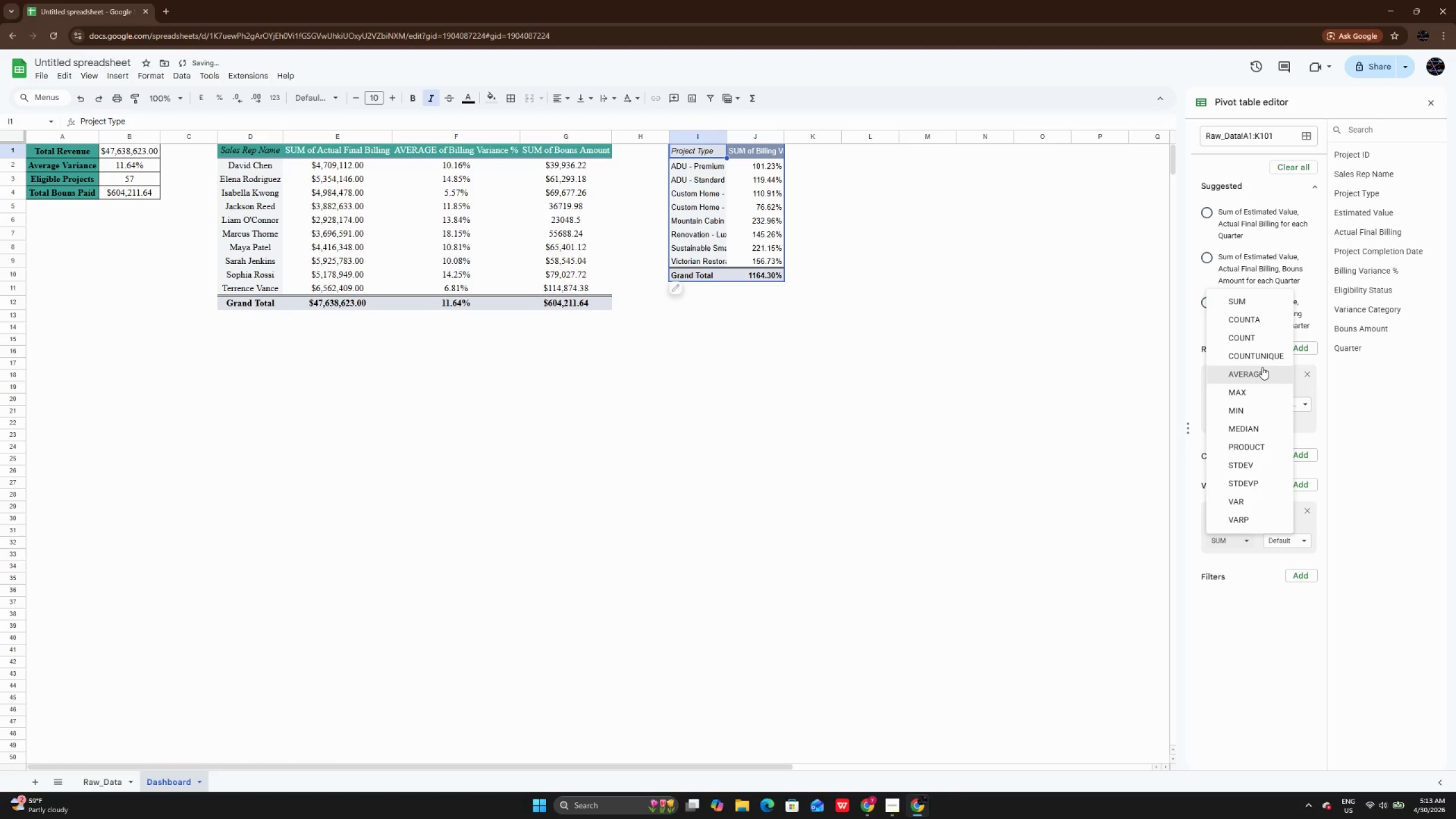 
left_click([1262, 367])
 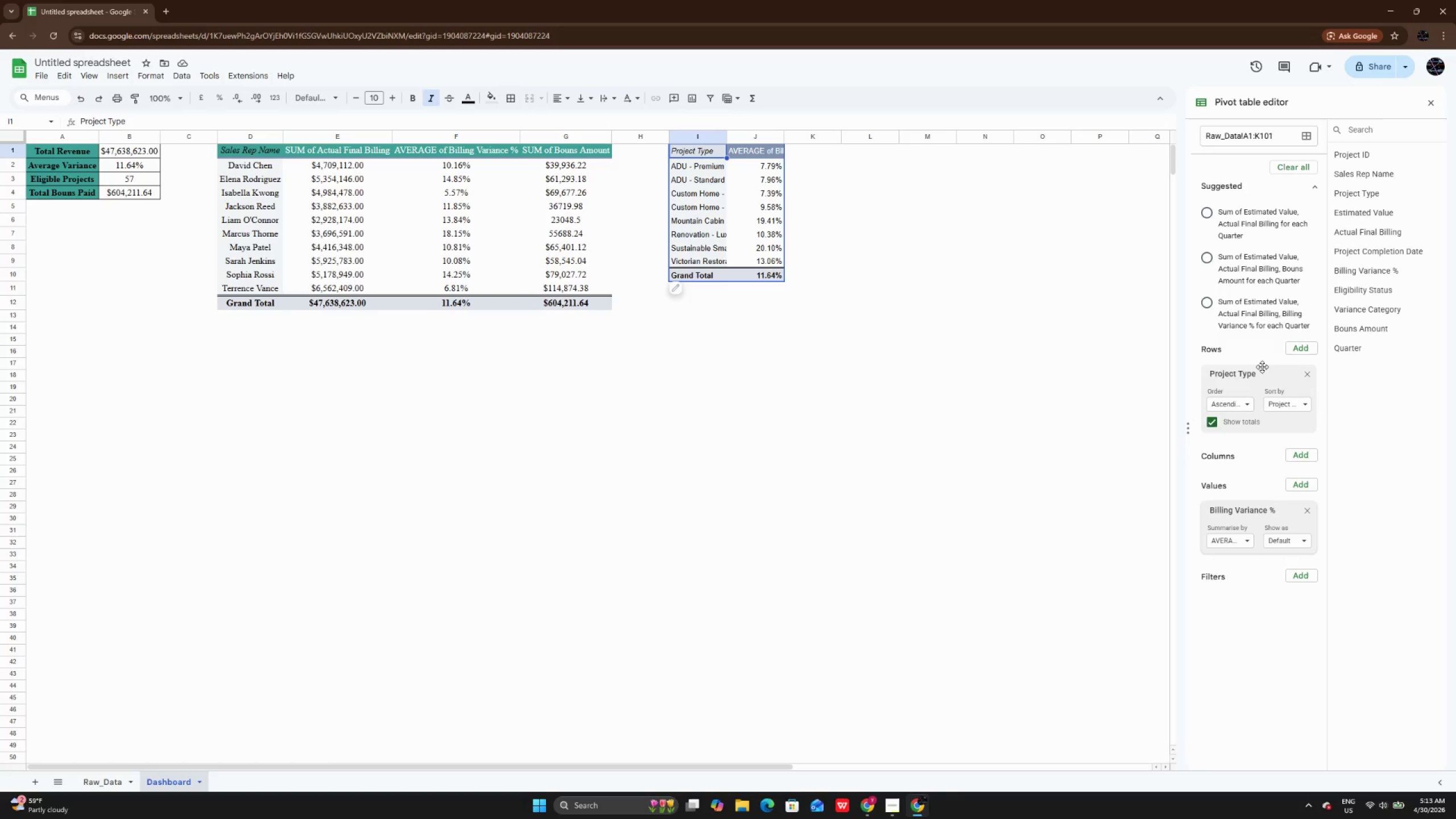 
wait(12.0)
 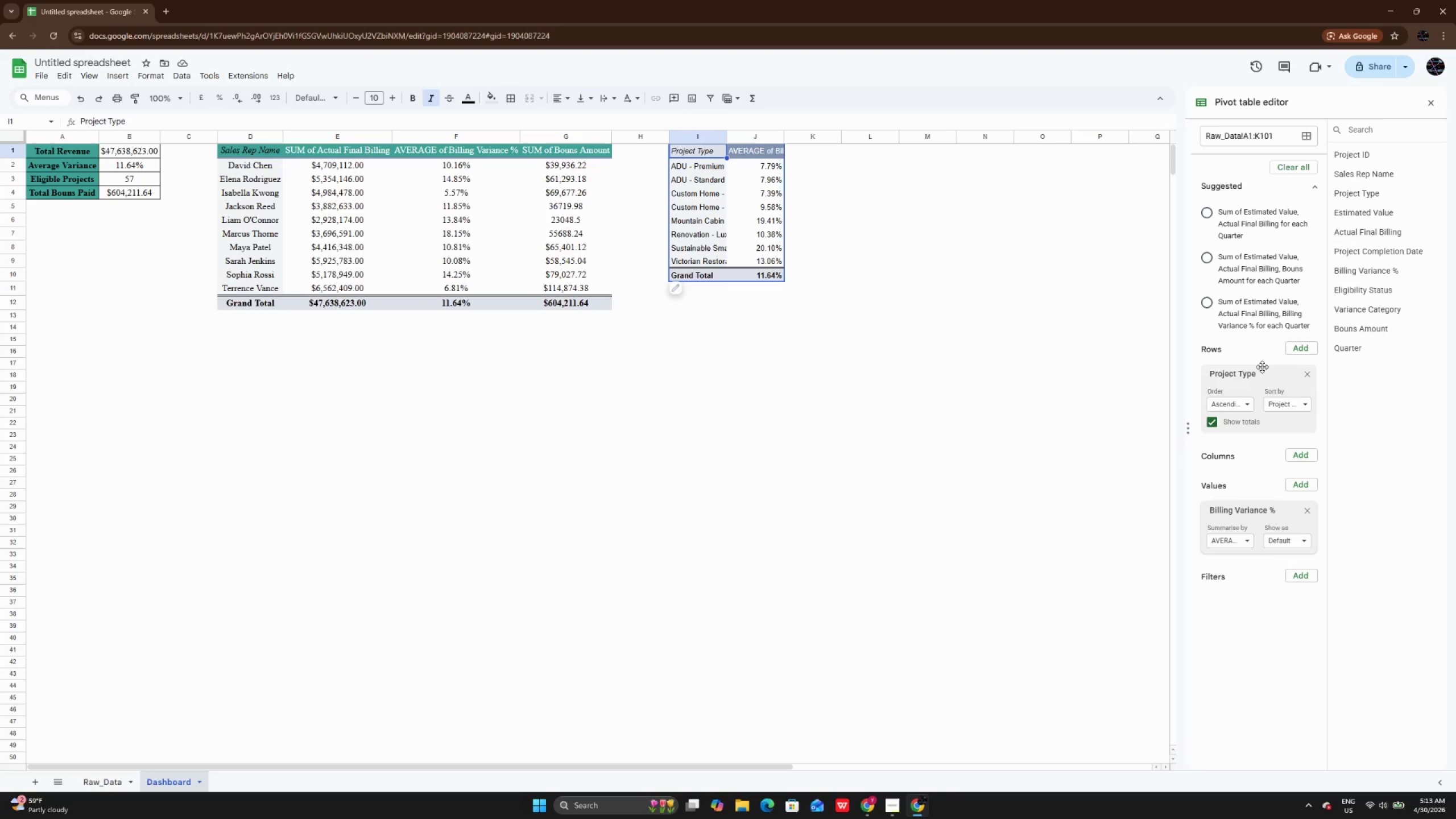 
left_click([797, 419])
 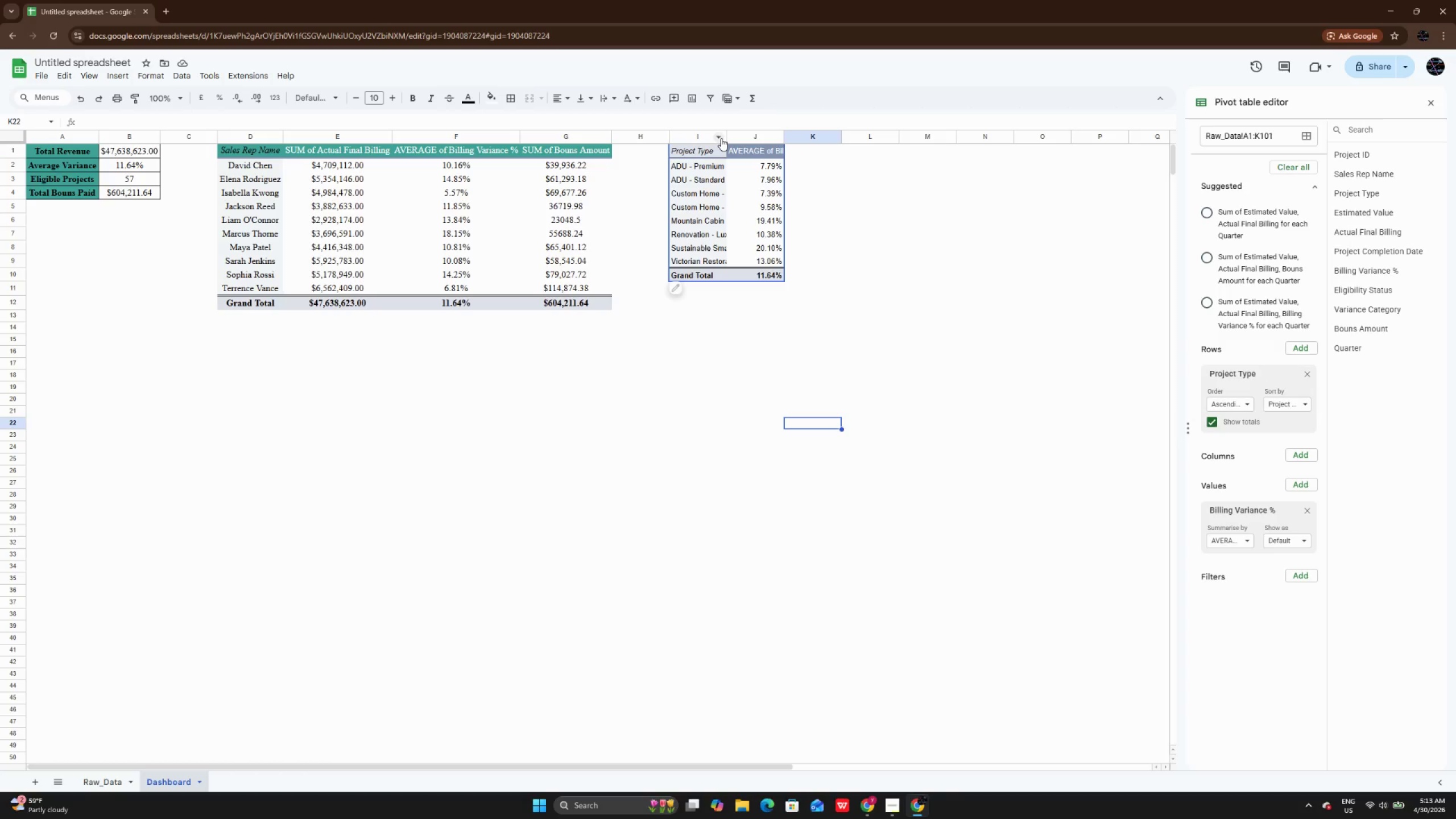 
double_click([725, 136])
 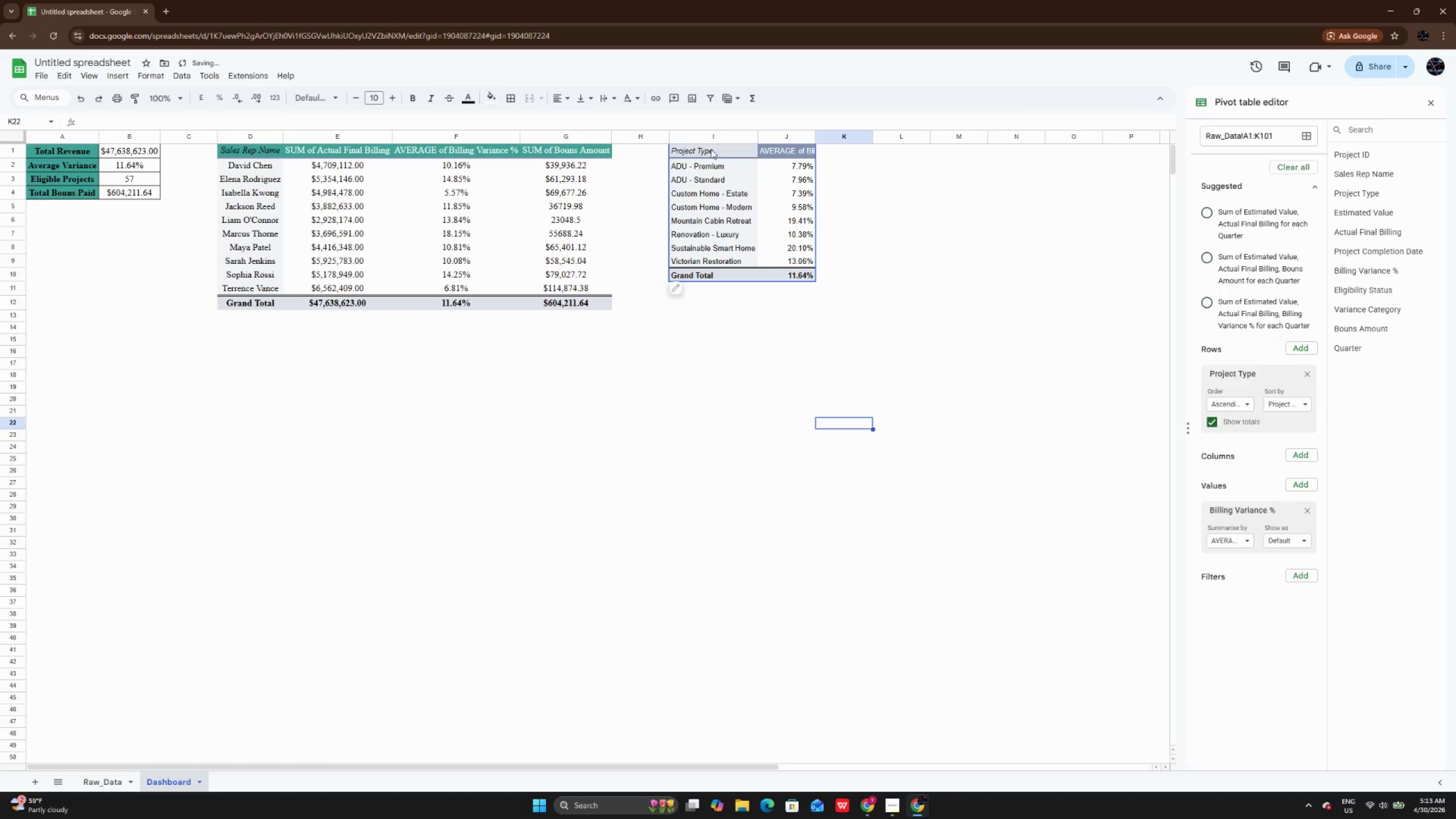 
left_click_drag(start_coordinate=[711, 148], to_coordinate=[789, 283])
 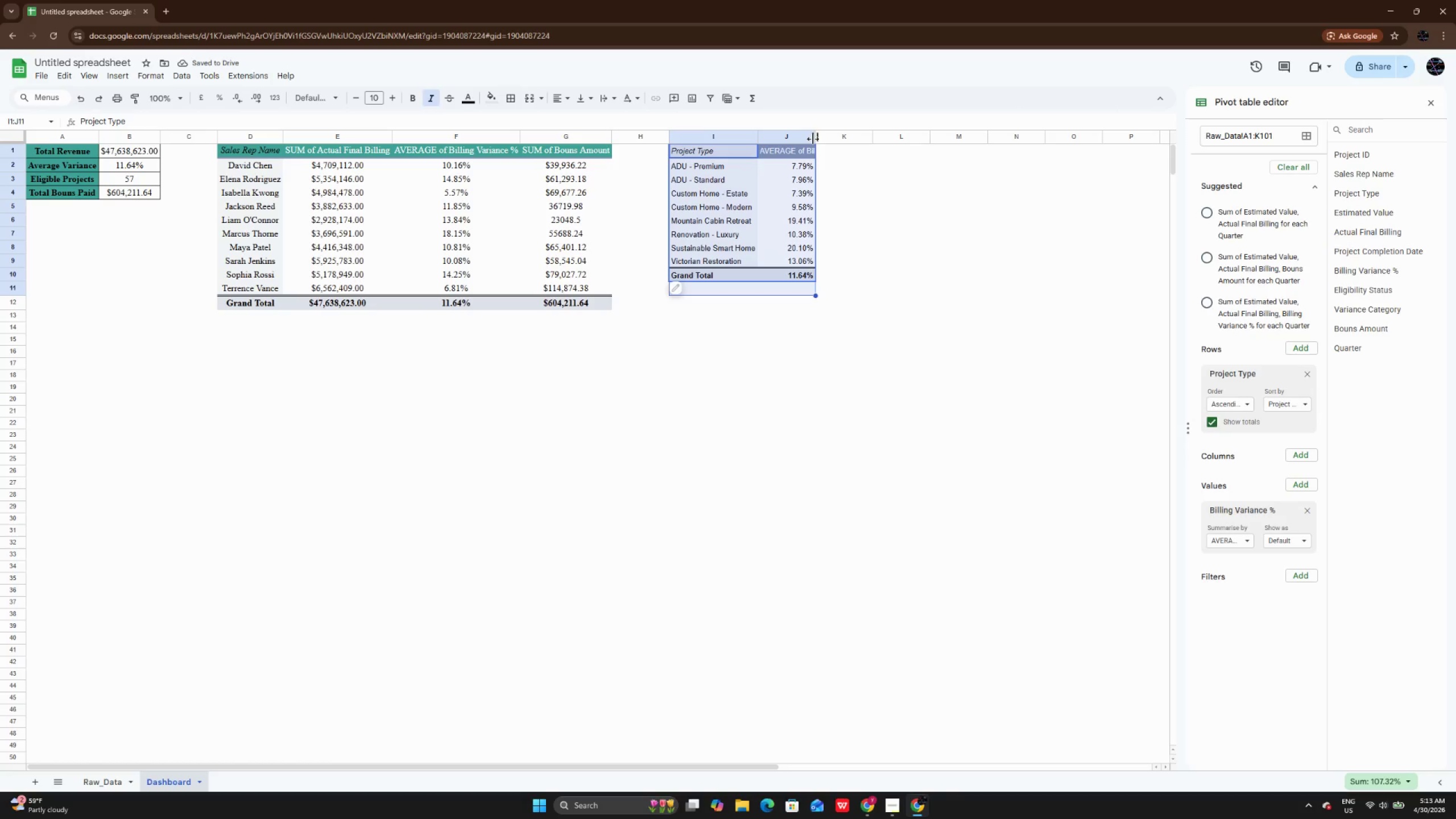 
double_click([813, 139])
 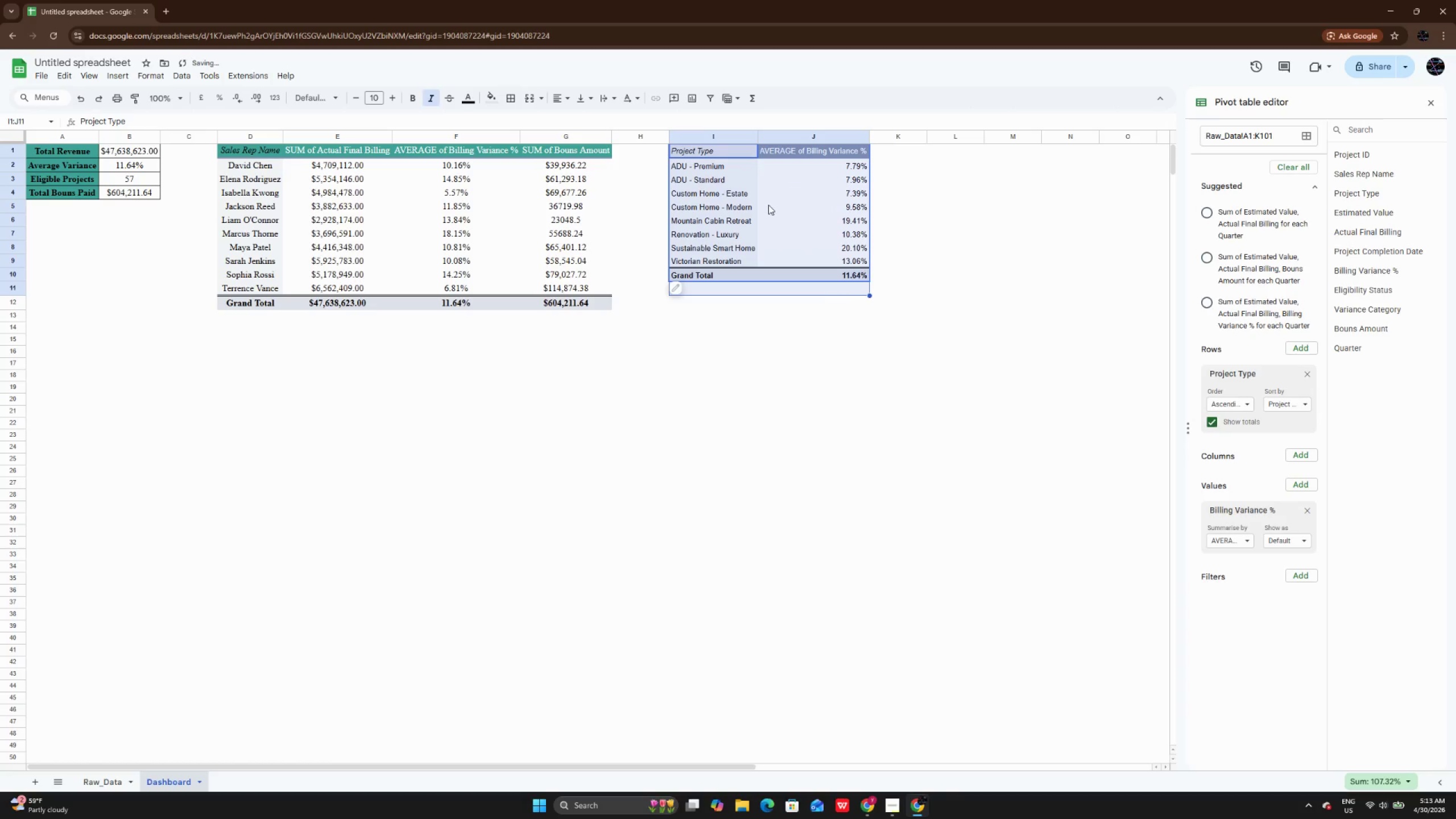 
left_click([768, 205])
 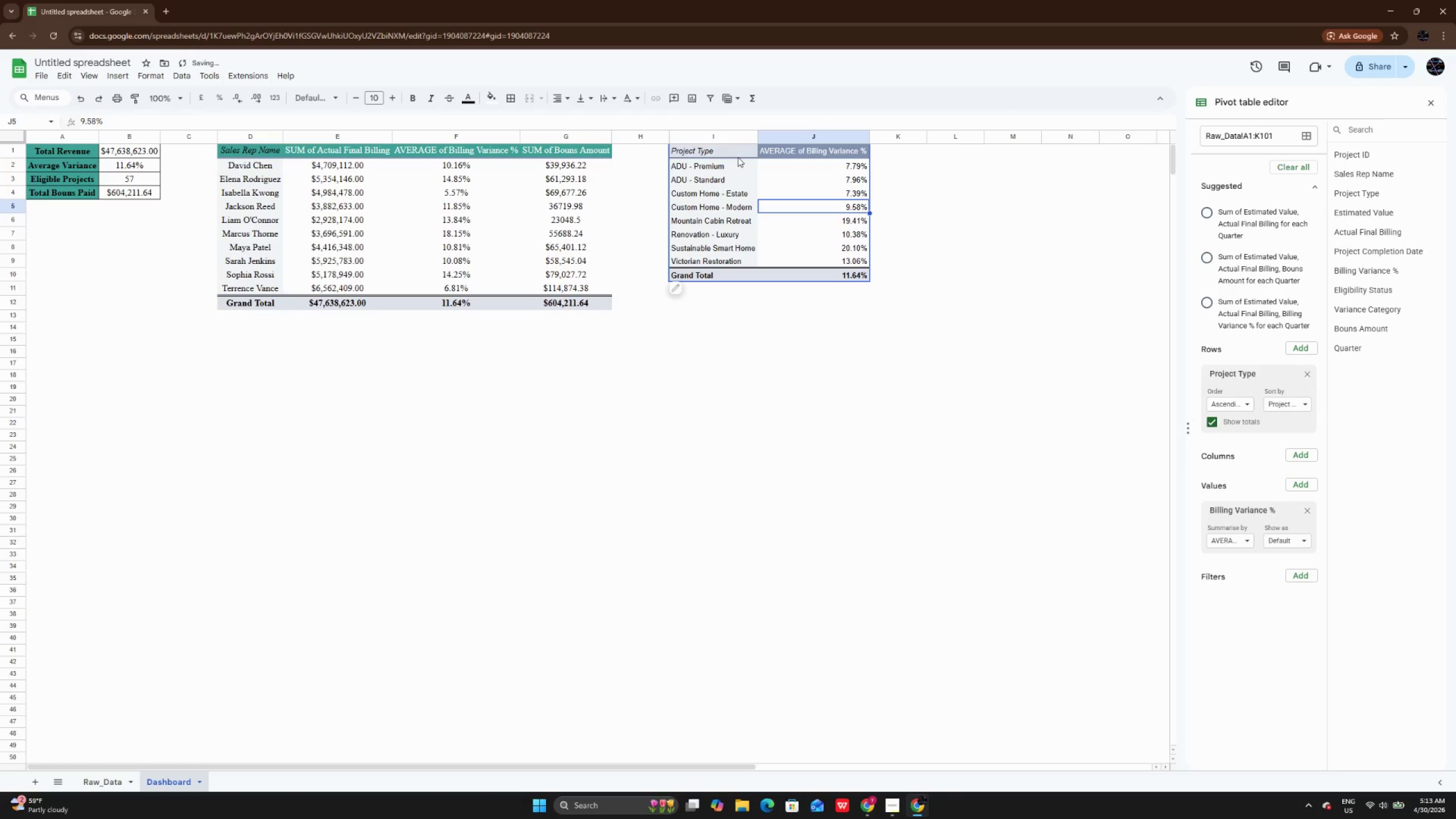 
left_click_drag(start_coordinate=[738, 157], to_coordinate=[840, 280])
 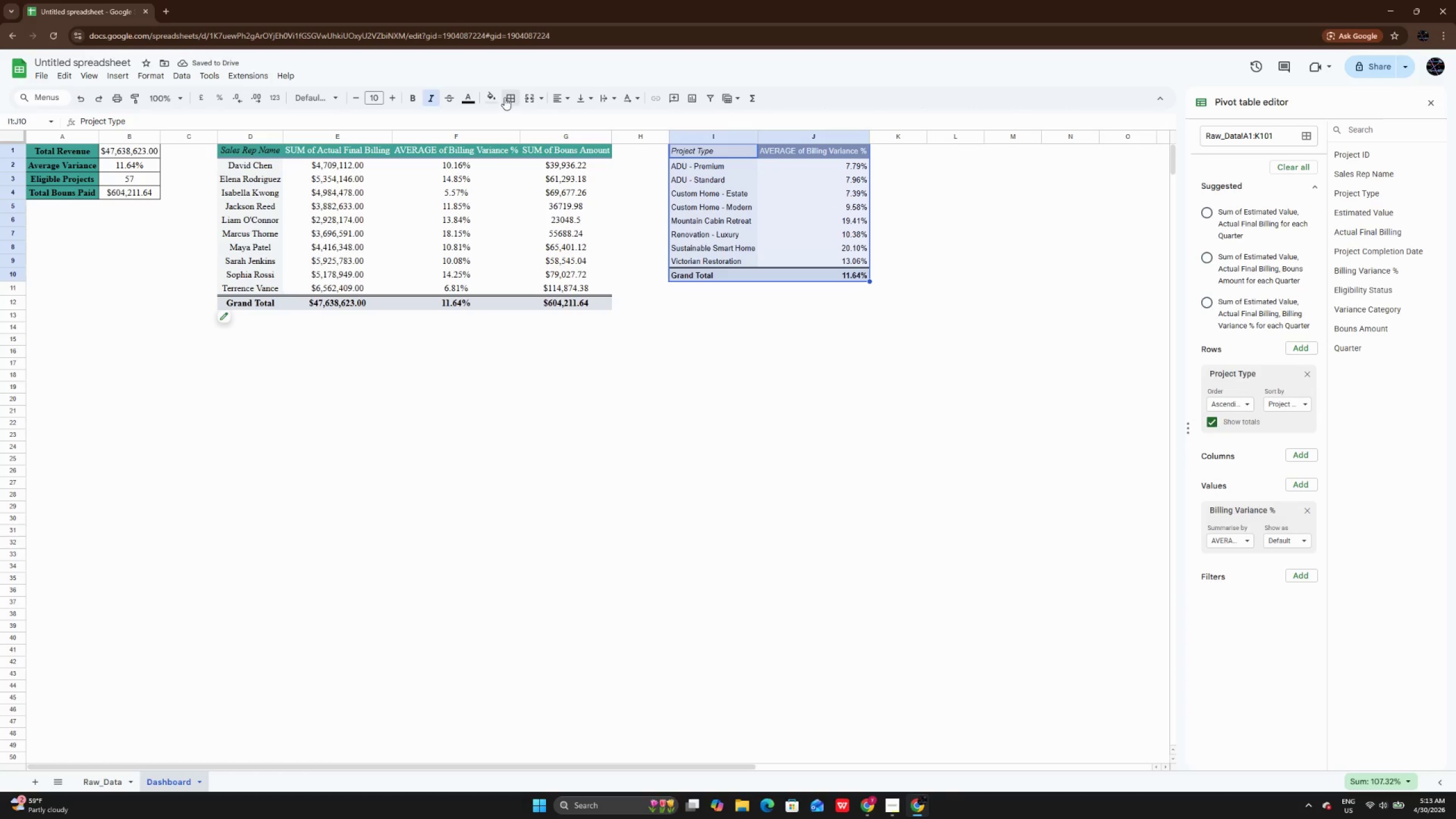 
left_click([489, 94])
 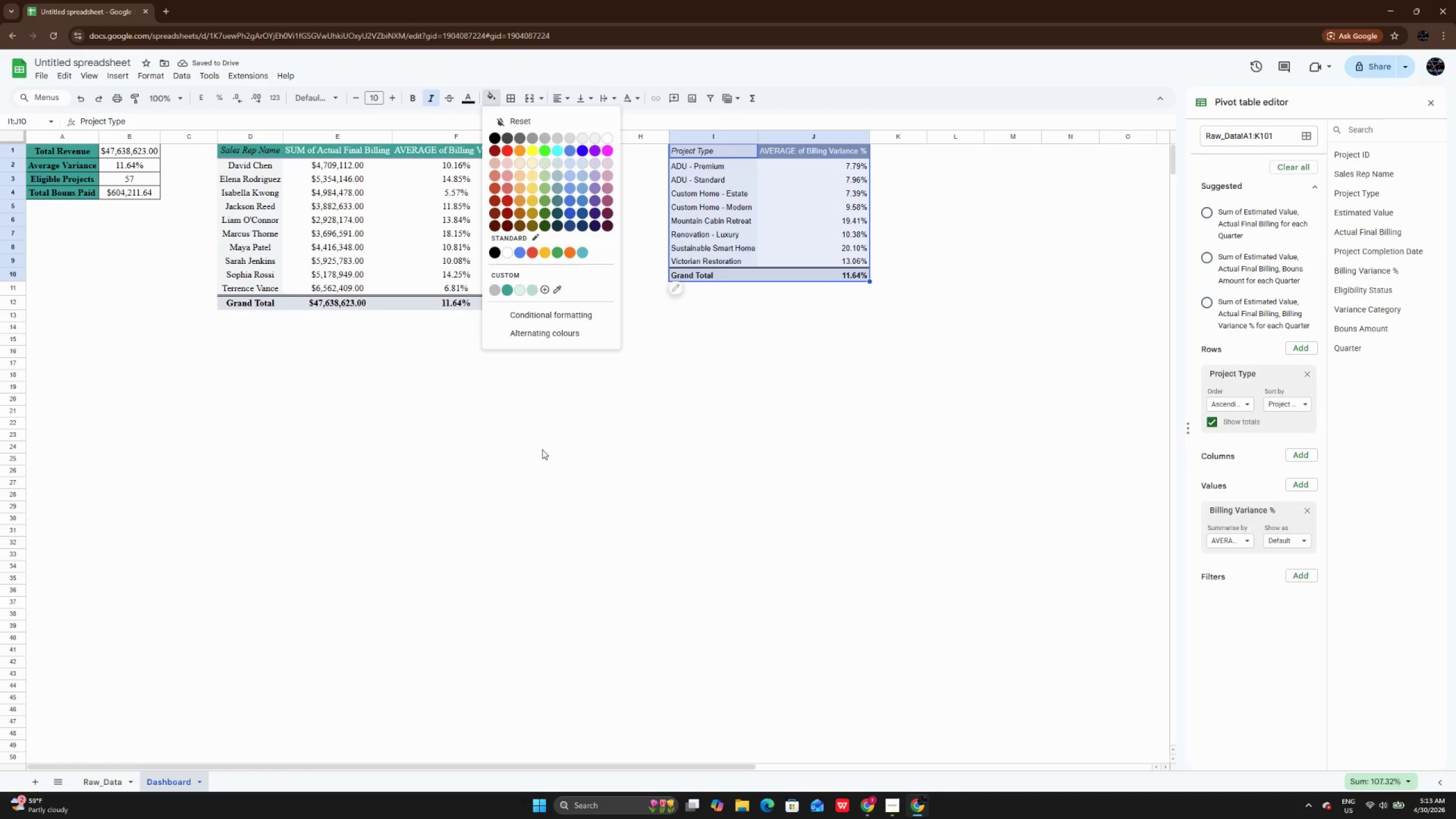 
left_click([536, 449])
 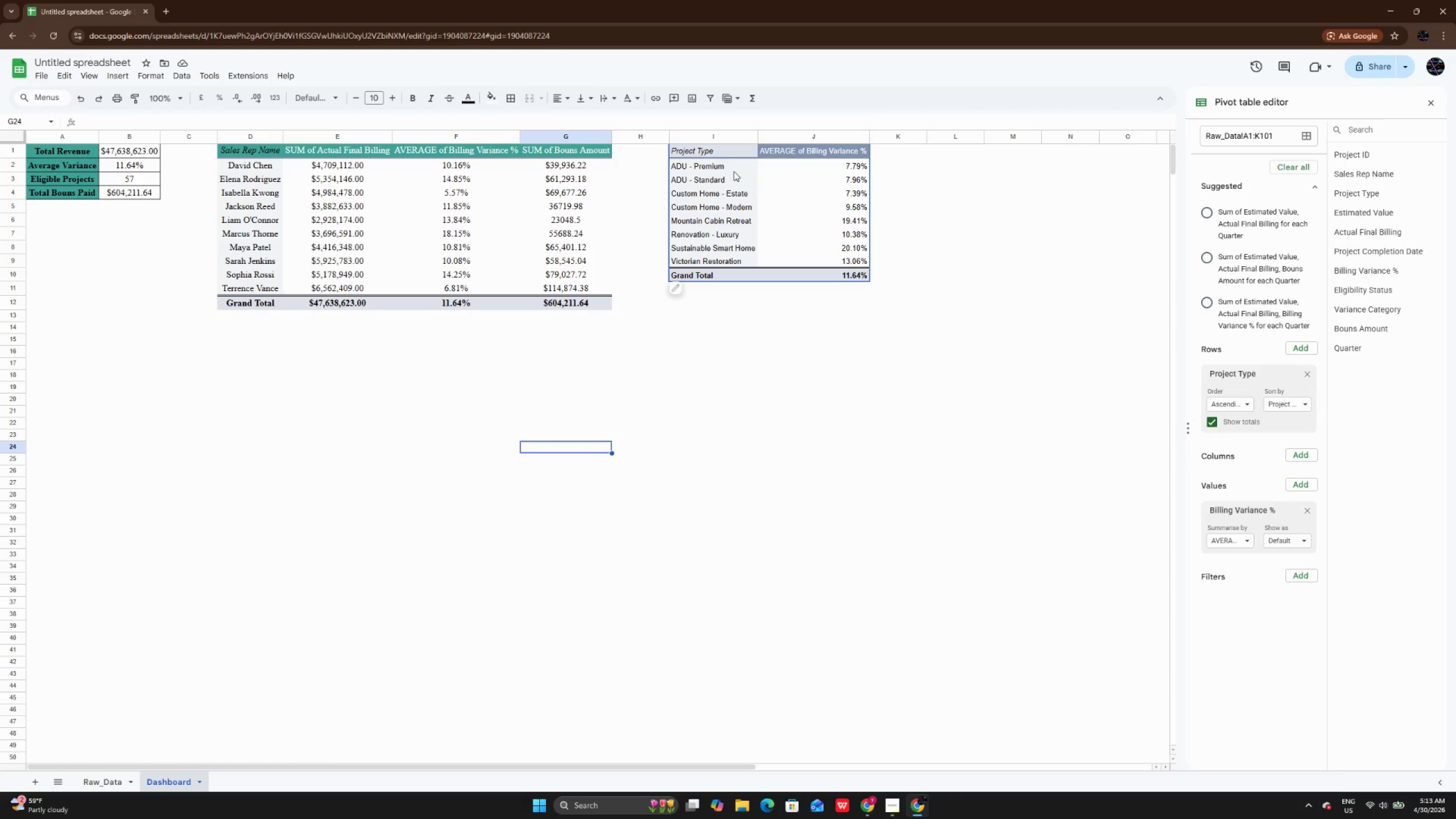 
left_click_drag(start_coordinate=[713, 142], to_coordinate=[785, 148])
 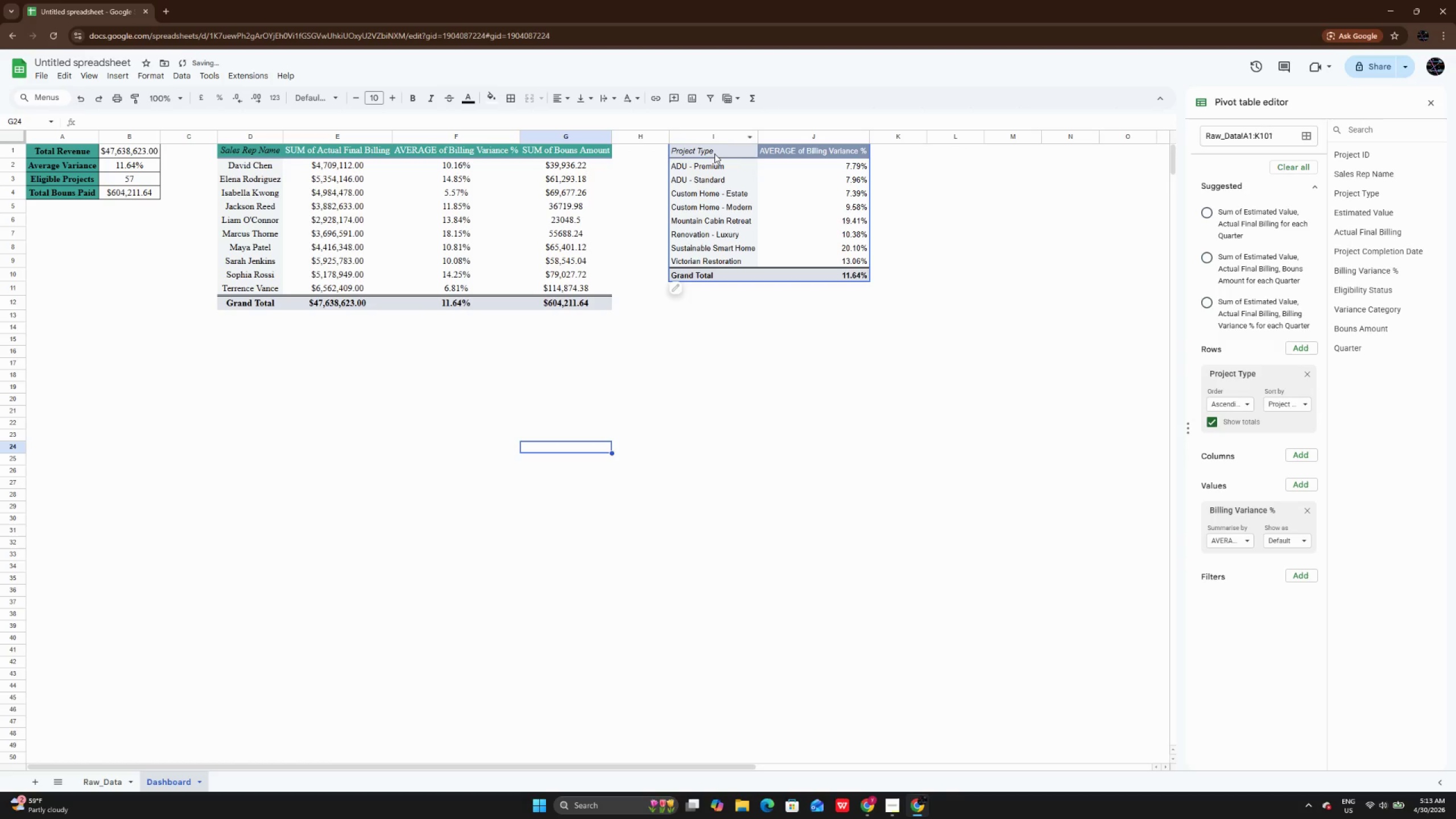 
left_click_drag(start_coordinate=[714, 154], to_coordinate=[852, 272])
 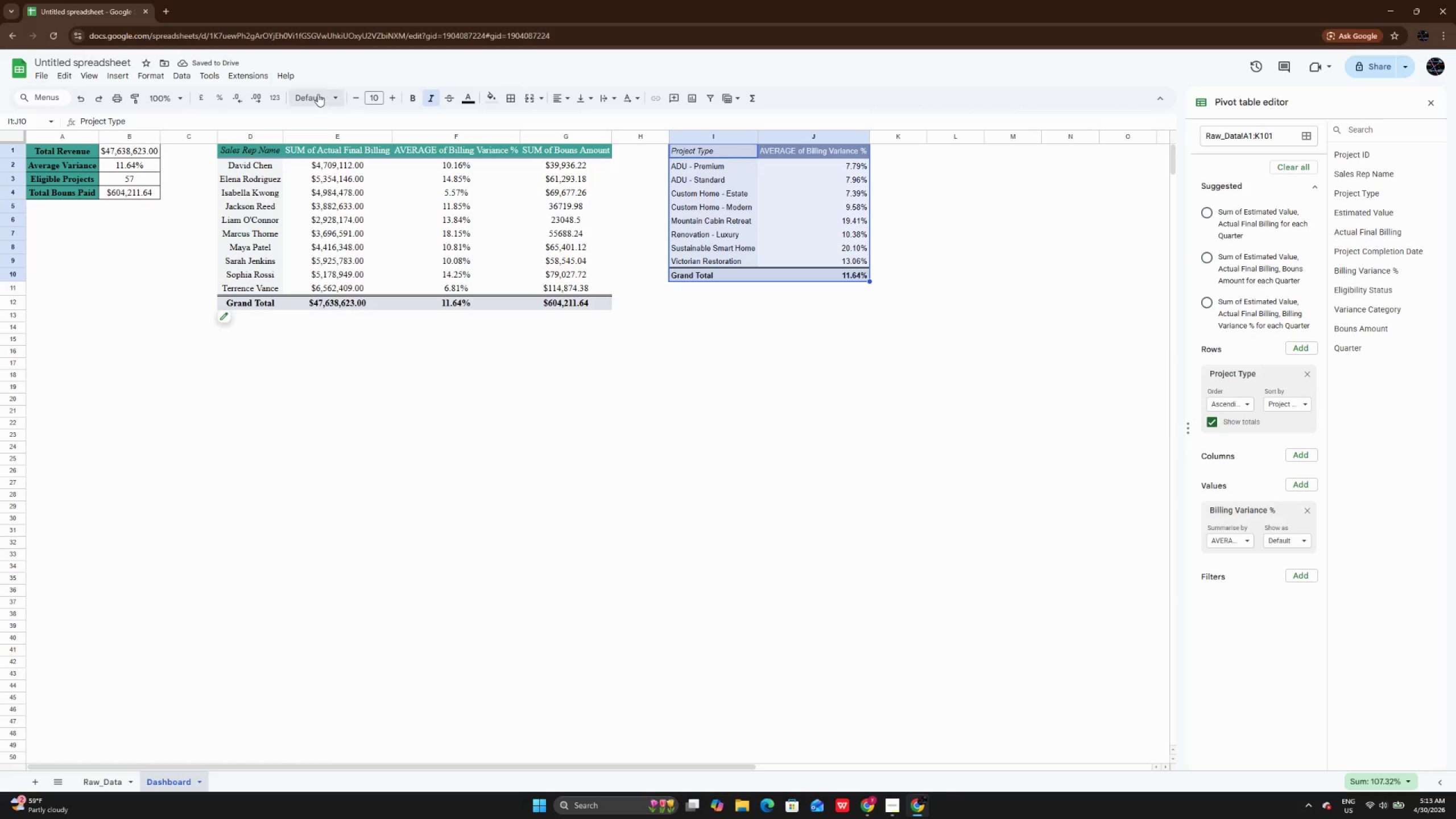 
left_click([318, 94])
 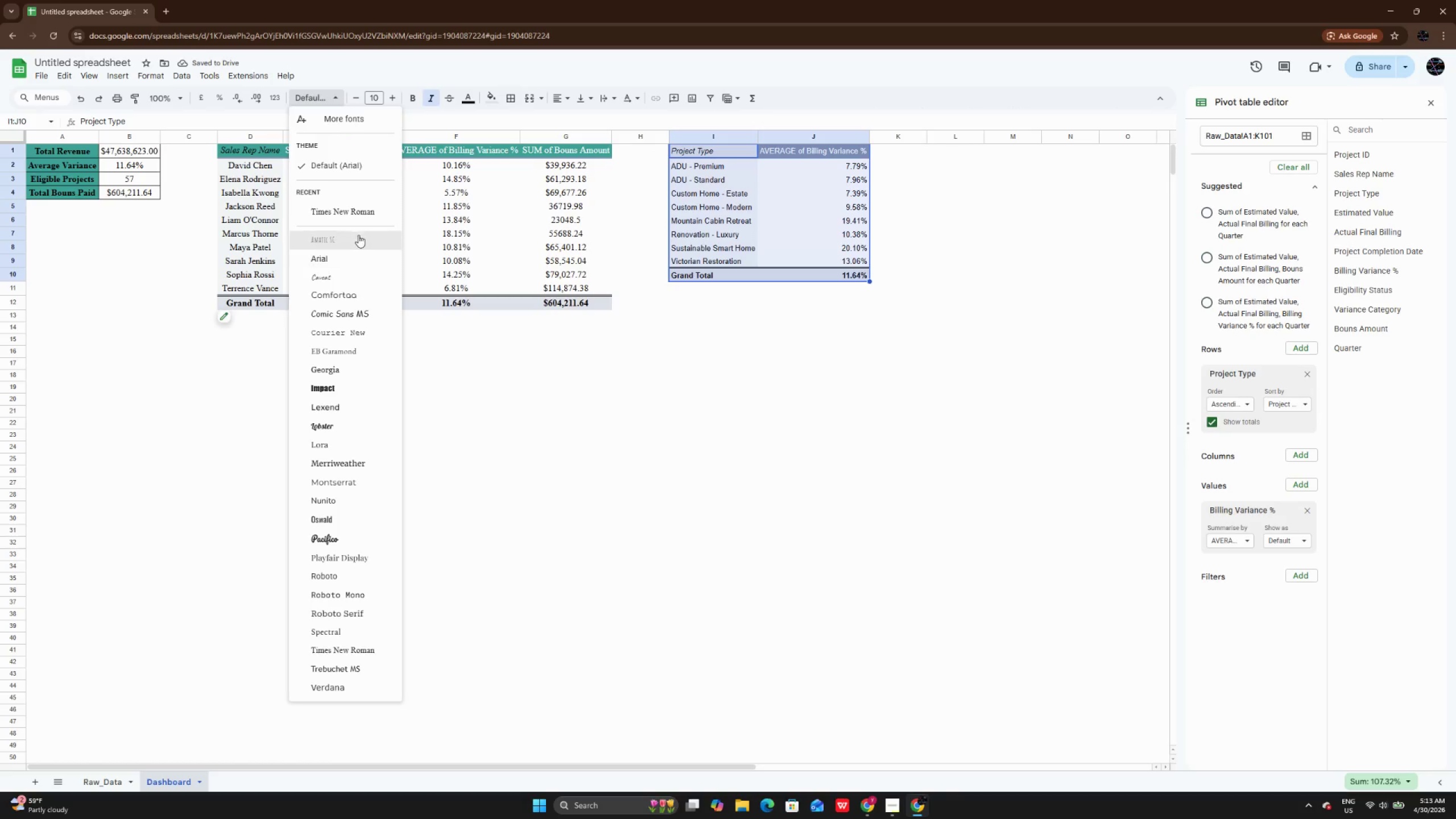 
left_click([354, 216])
 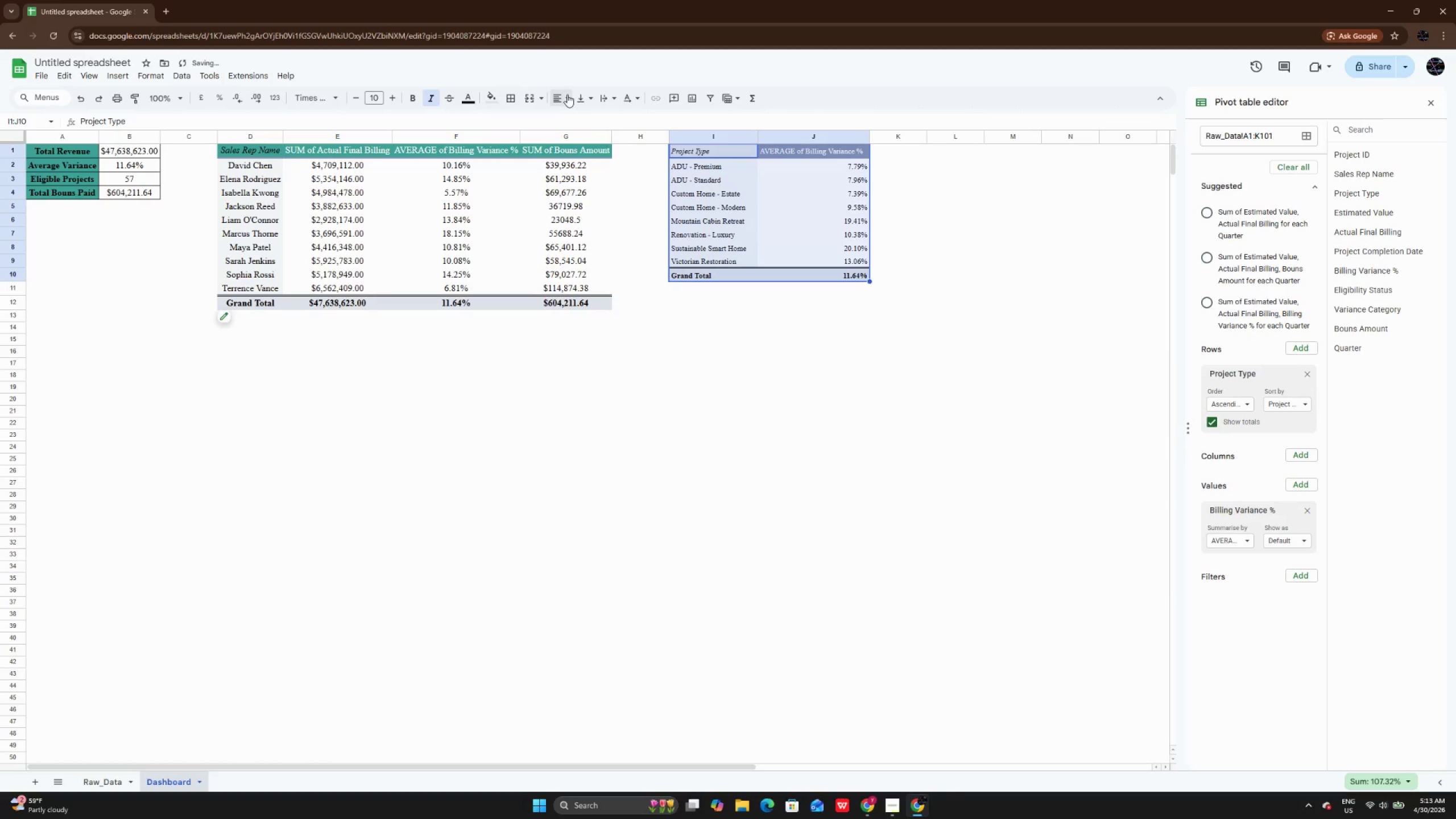 
left_click([567, 94])
 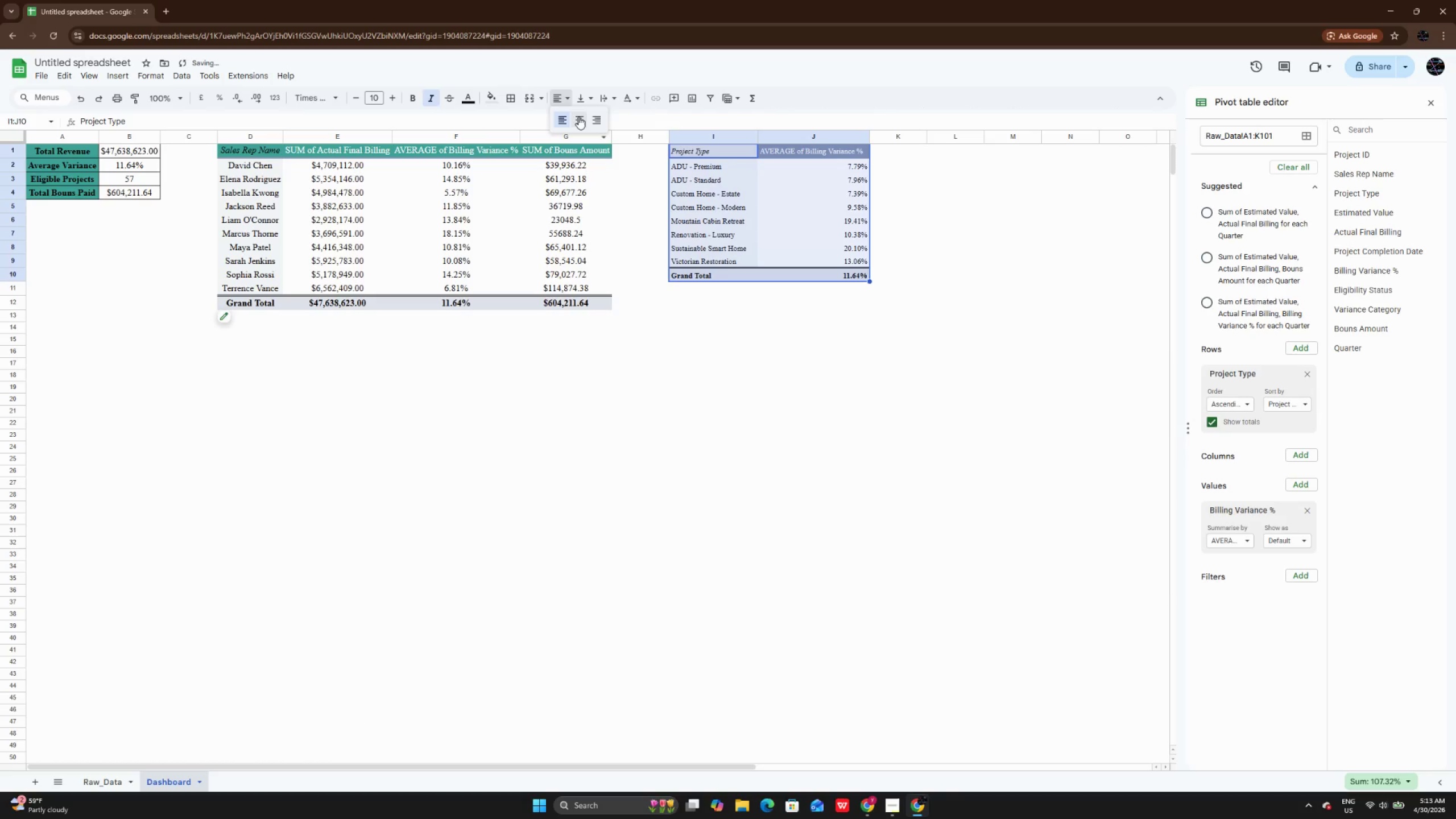 
left_click([578, 117])
 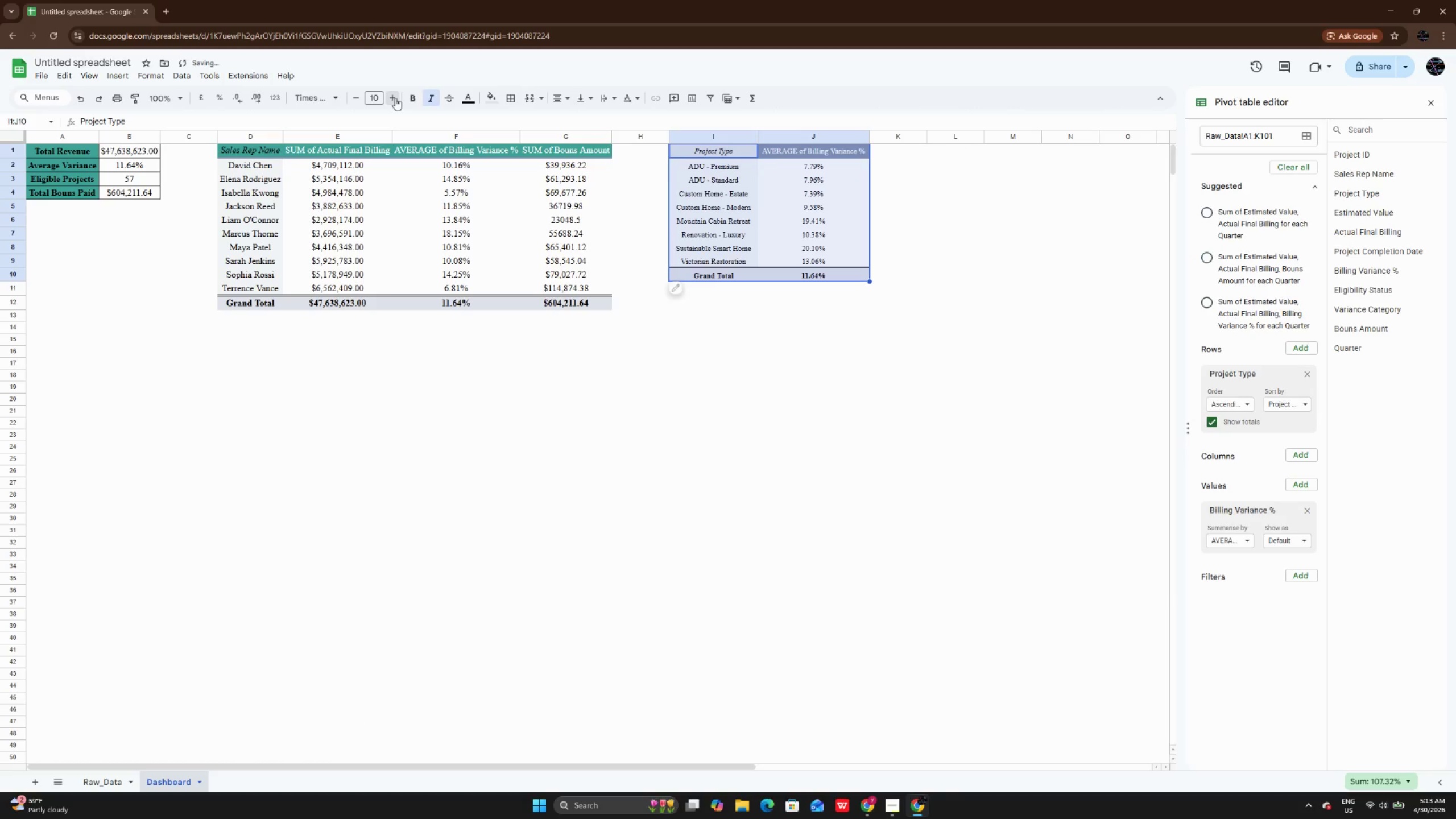 
double_click([395, 98])
 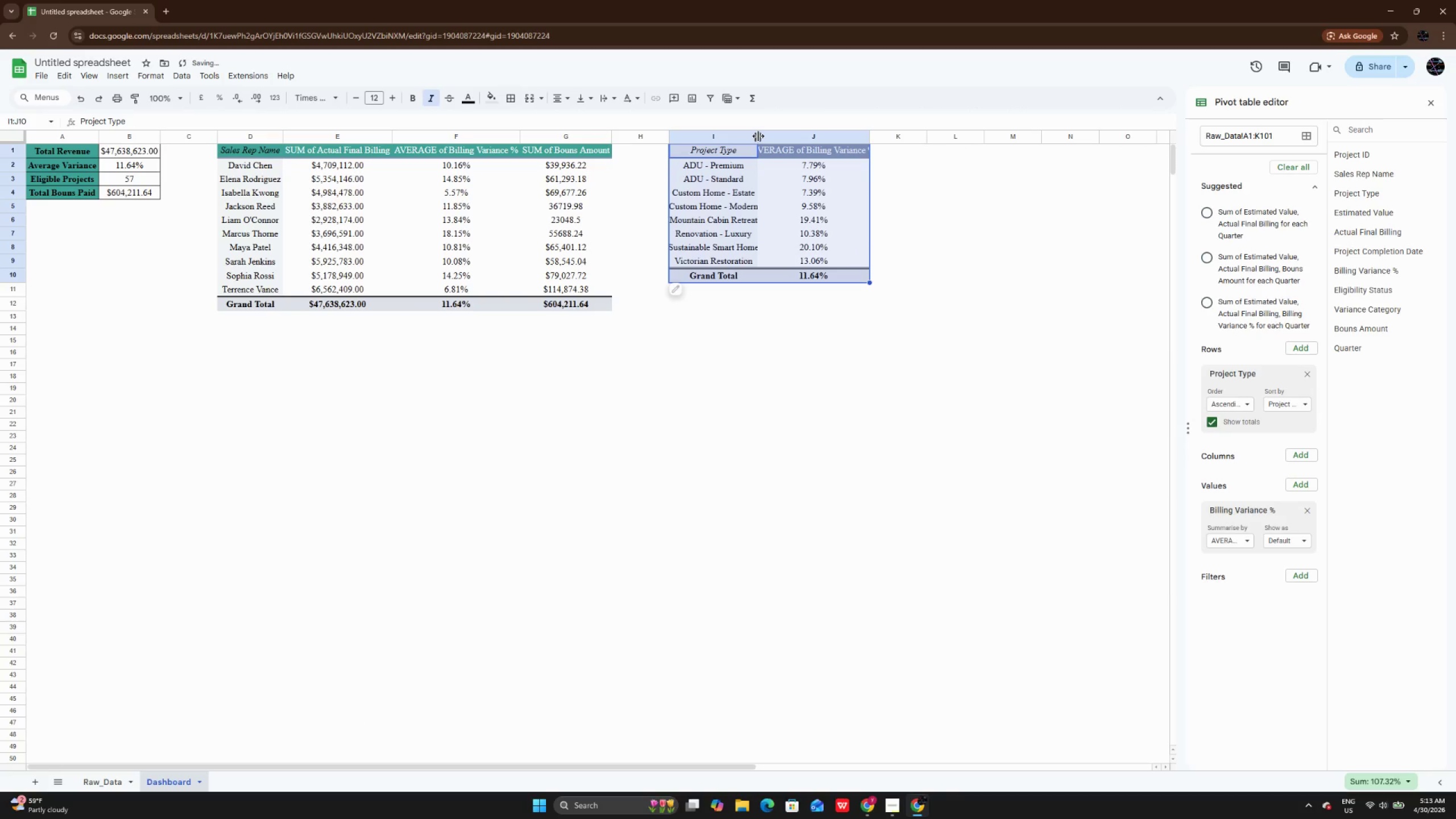 
double_click([758, 136])
 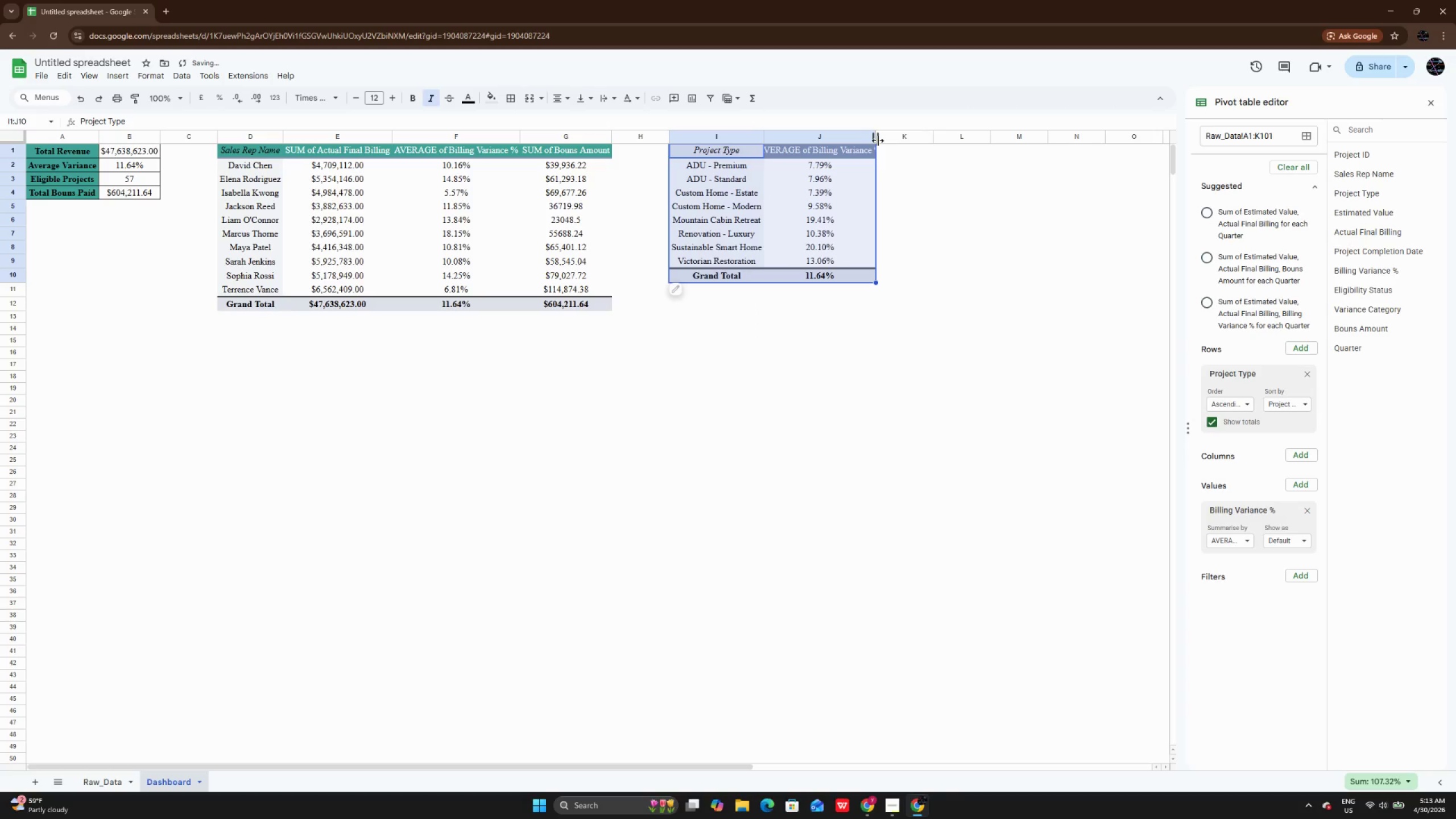 
double_click([878, 139])
 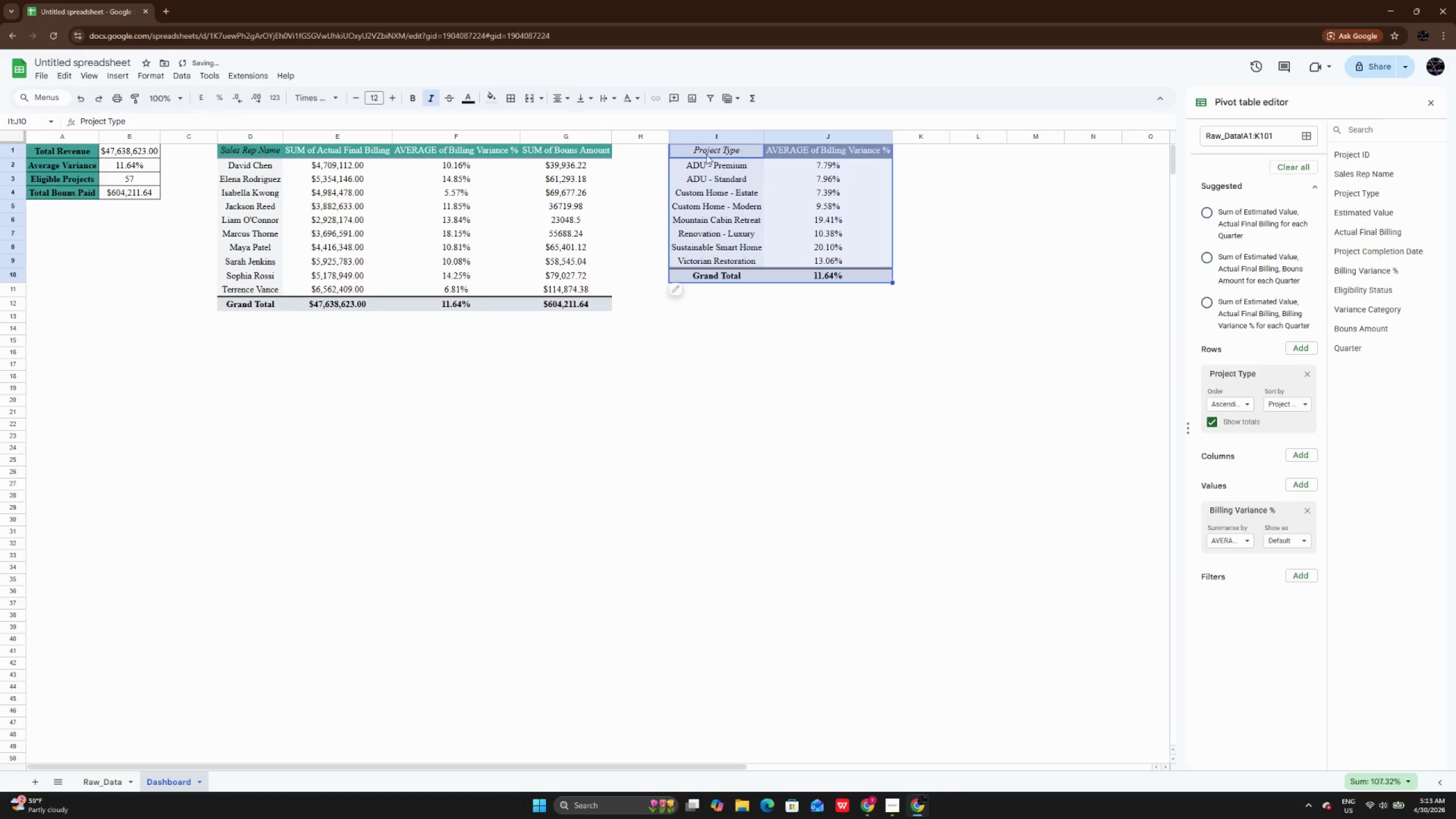 
left_click([706, 154])
 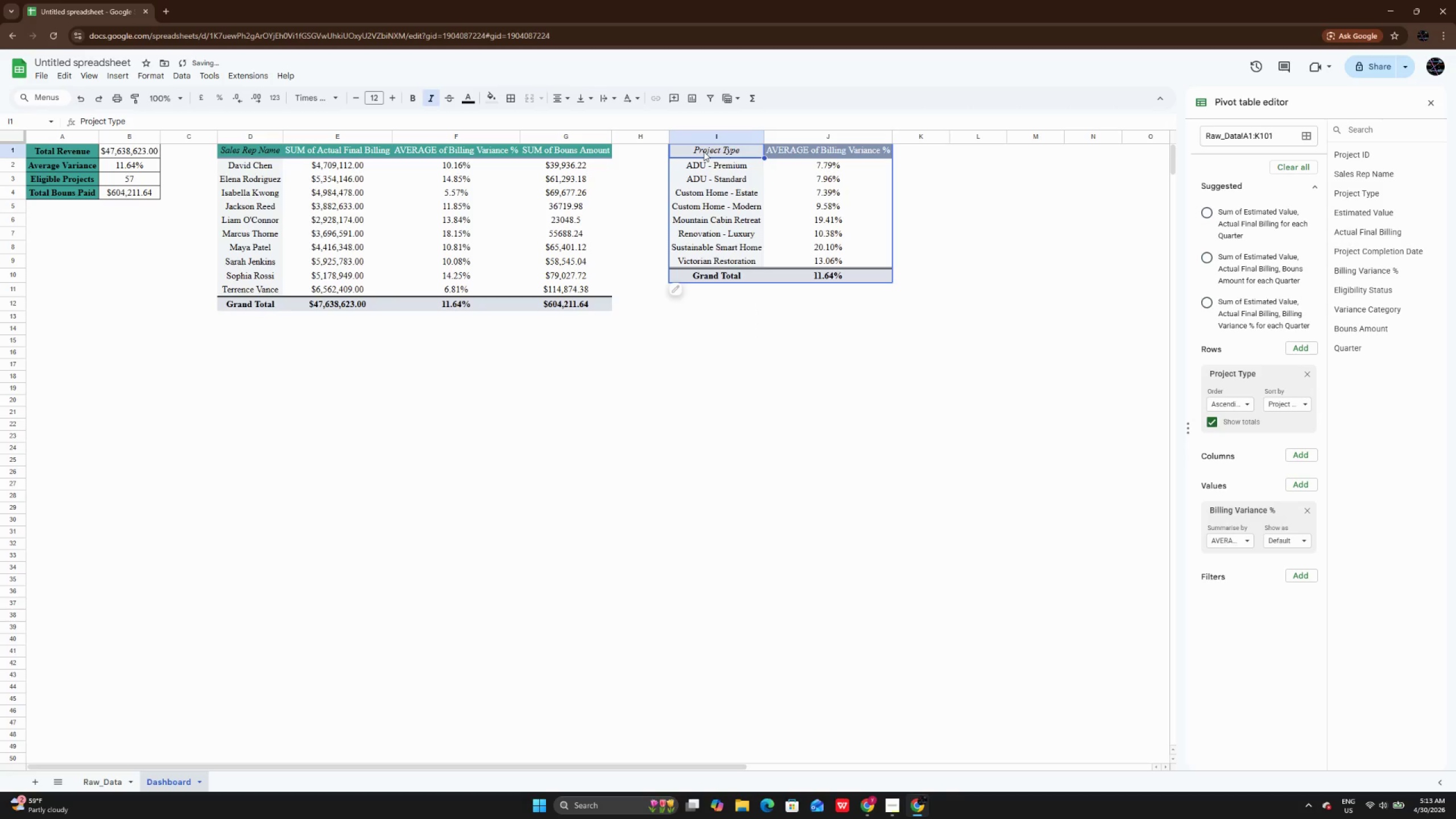 
left_click_drag(start_coordinate=[700, 151], to_coordinate=[859, 154])
 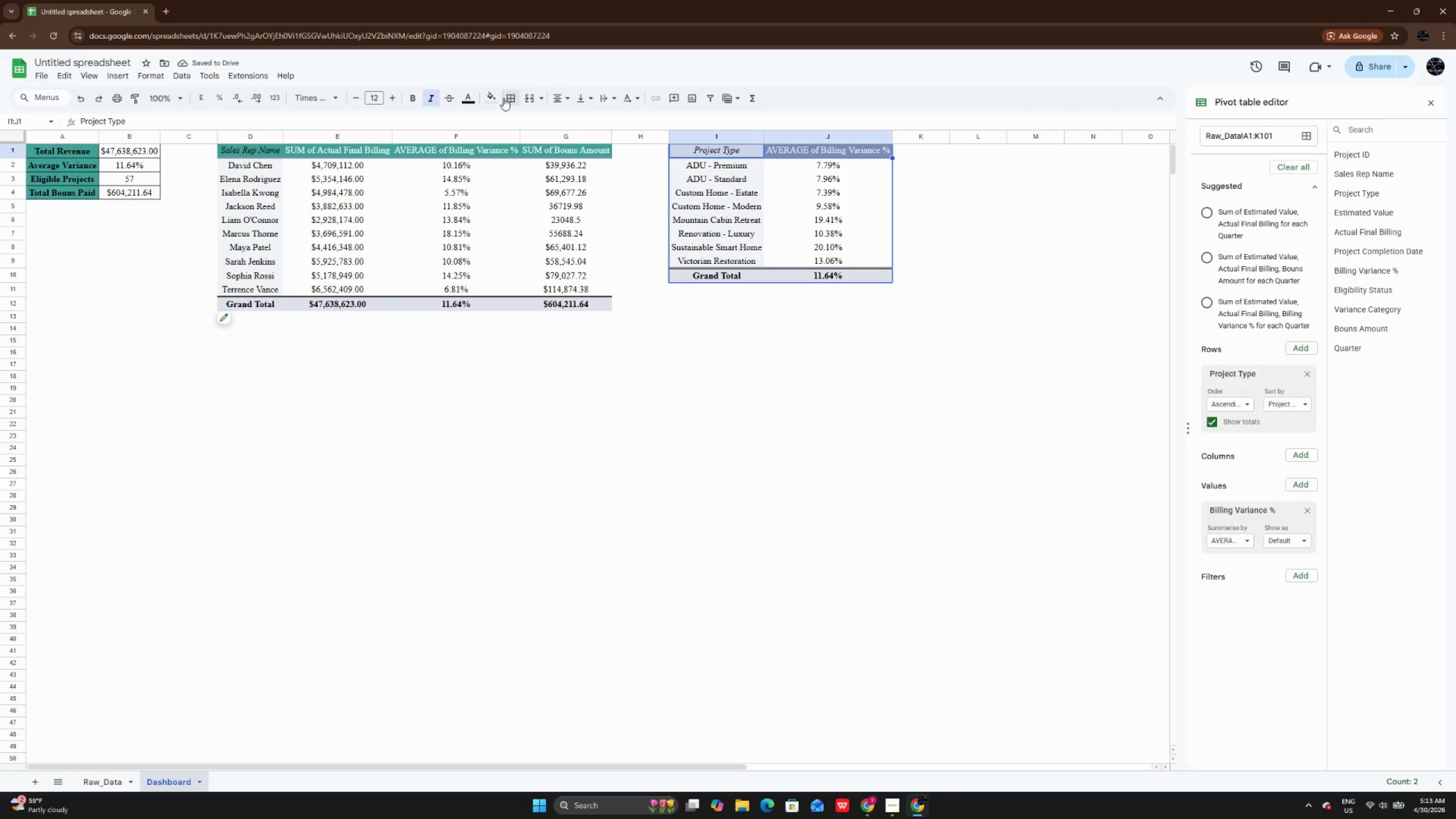 
left_click([493, 98])
 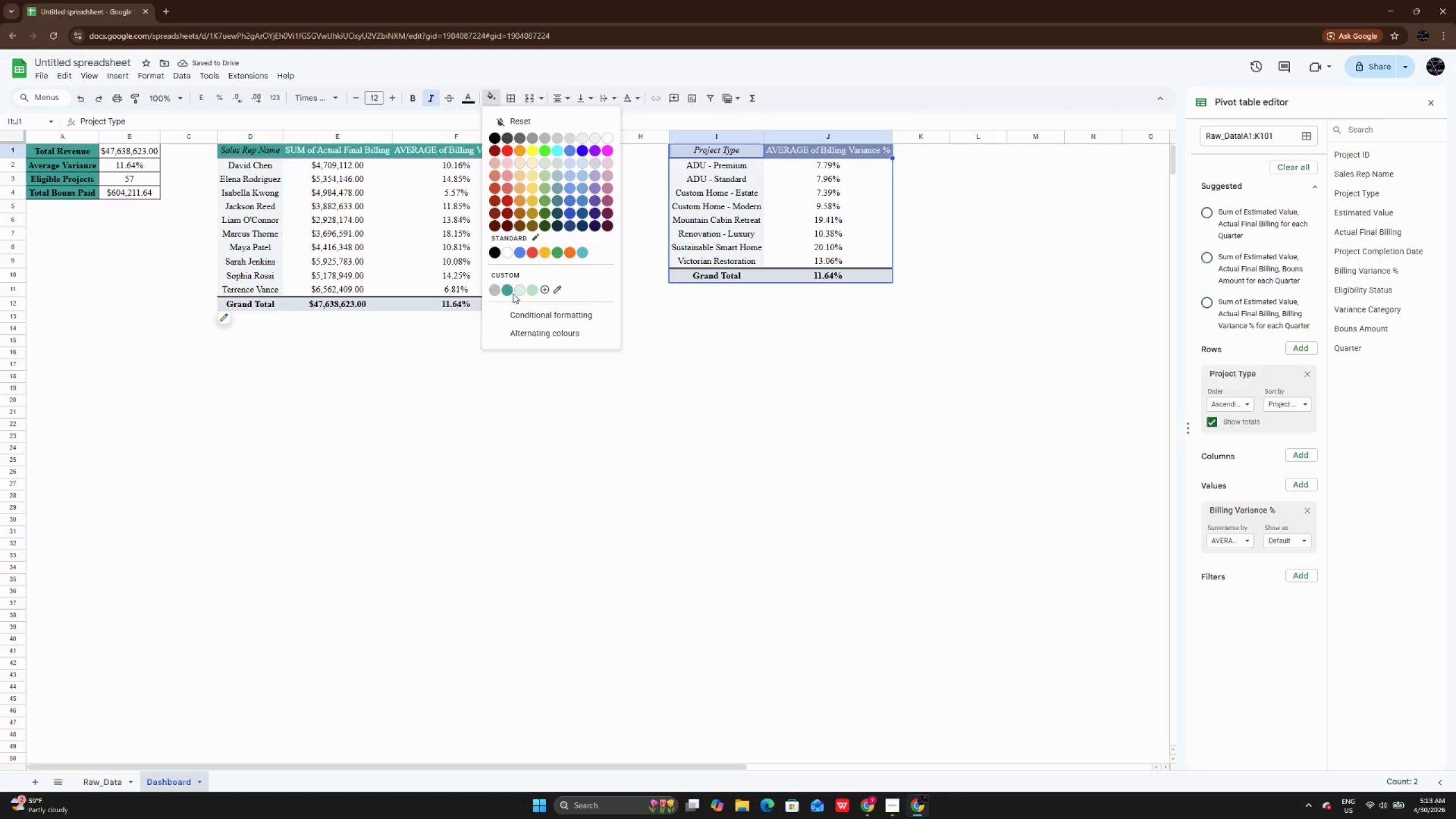 
left_click([499, 286])
 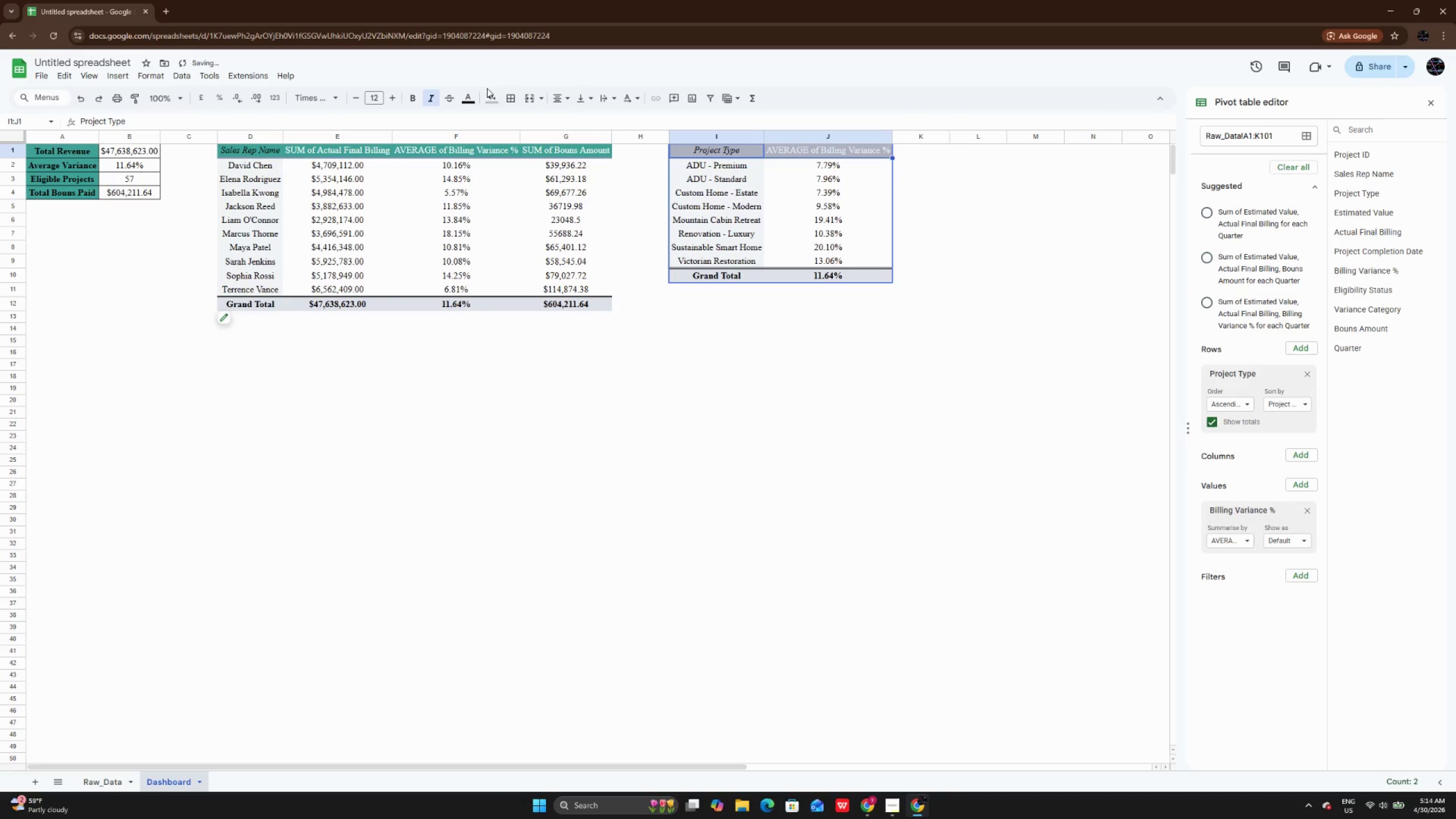 
left_click([489, 100])
 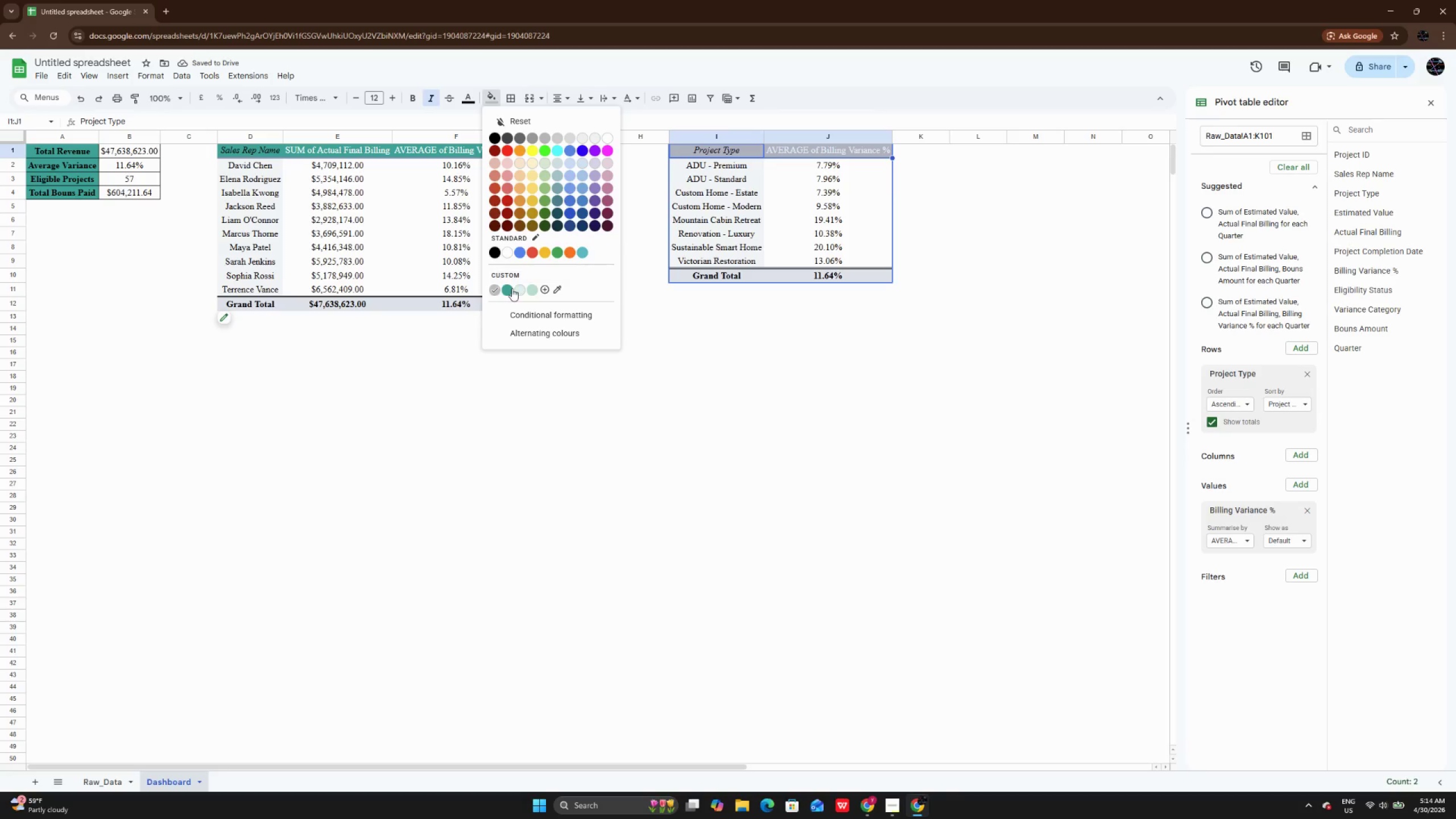 
left_click([512, 288])
 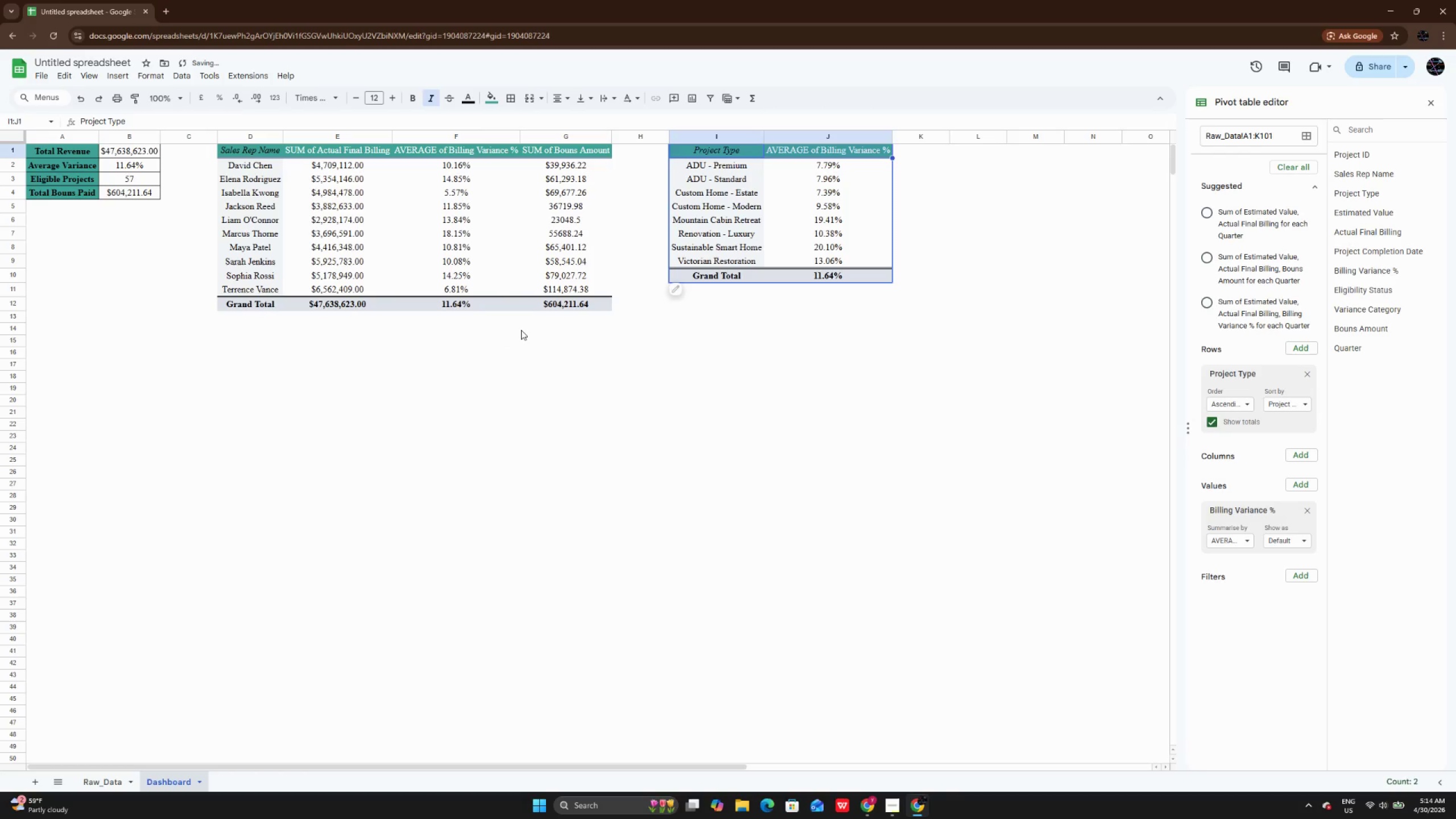 
left_click([521, 330])
 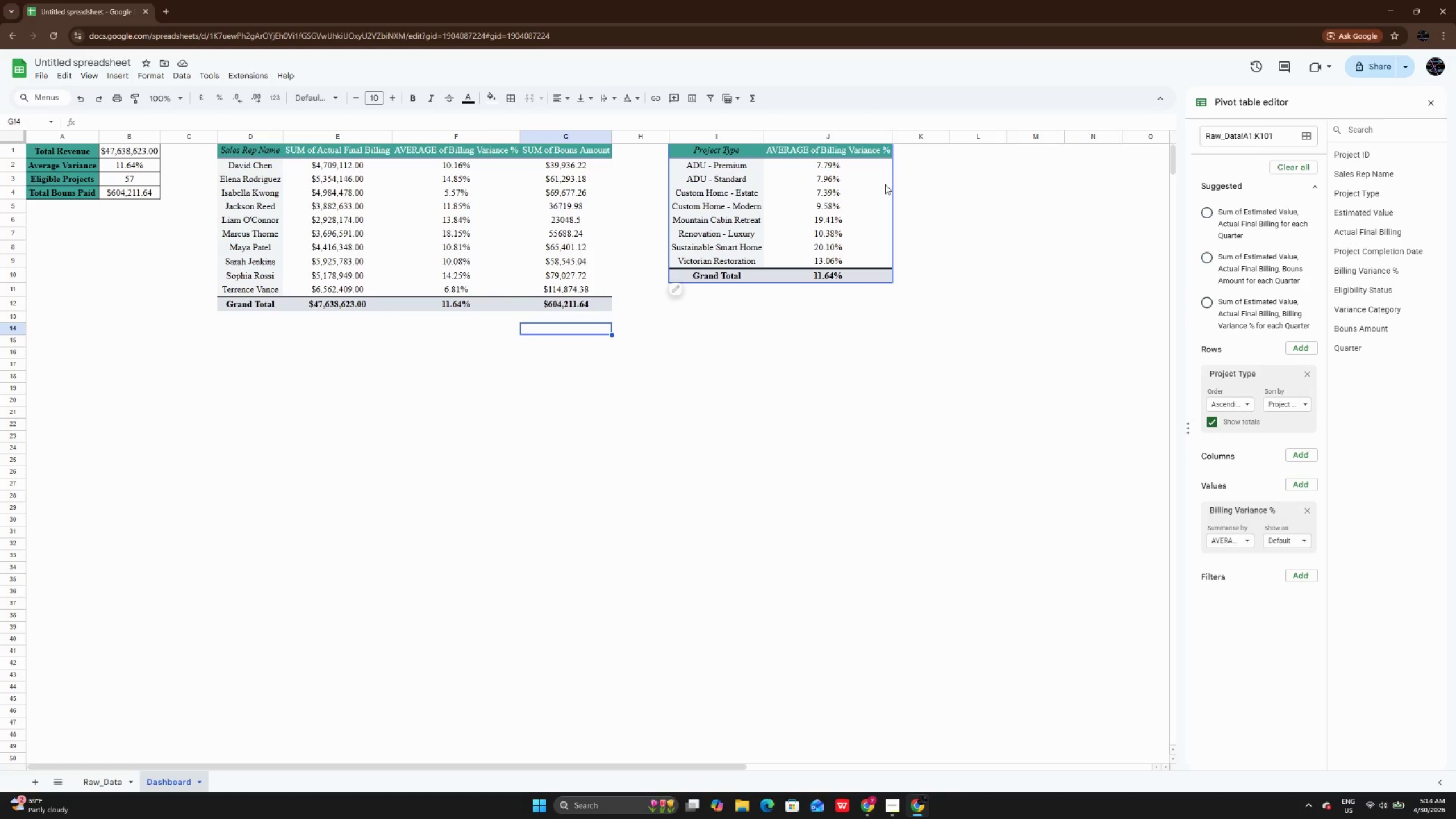 
wait(16.0)
 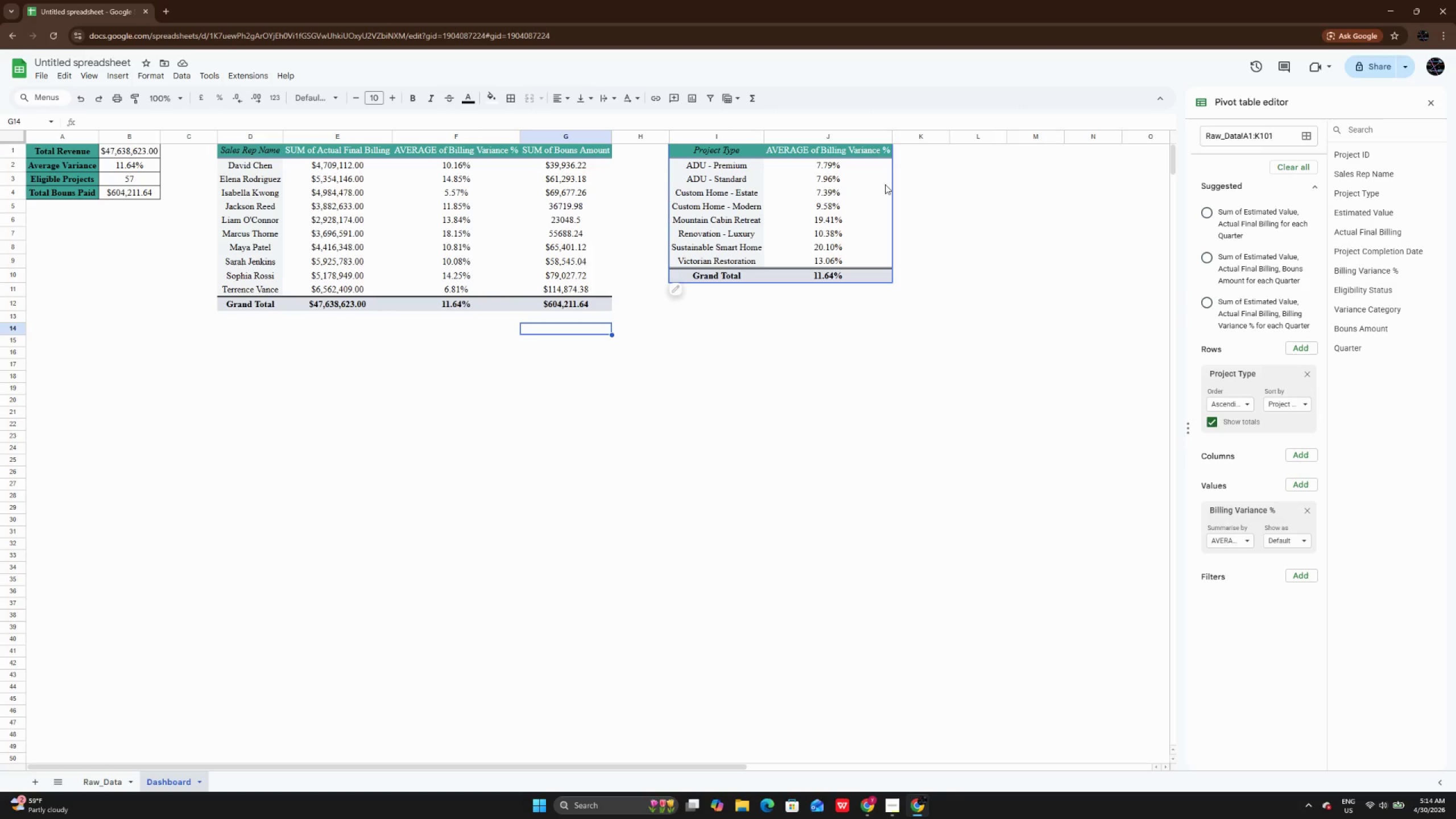 
left_click_drag(start_coordinate=[903, 605], to_coordinate=[900, 599])
 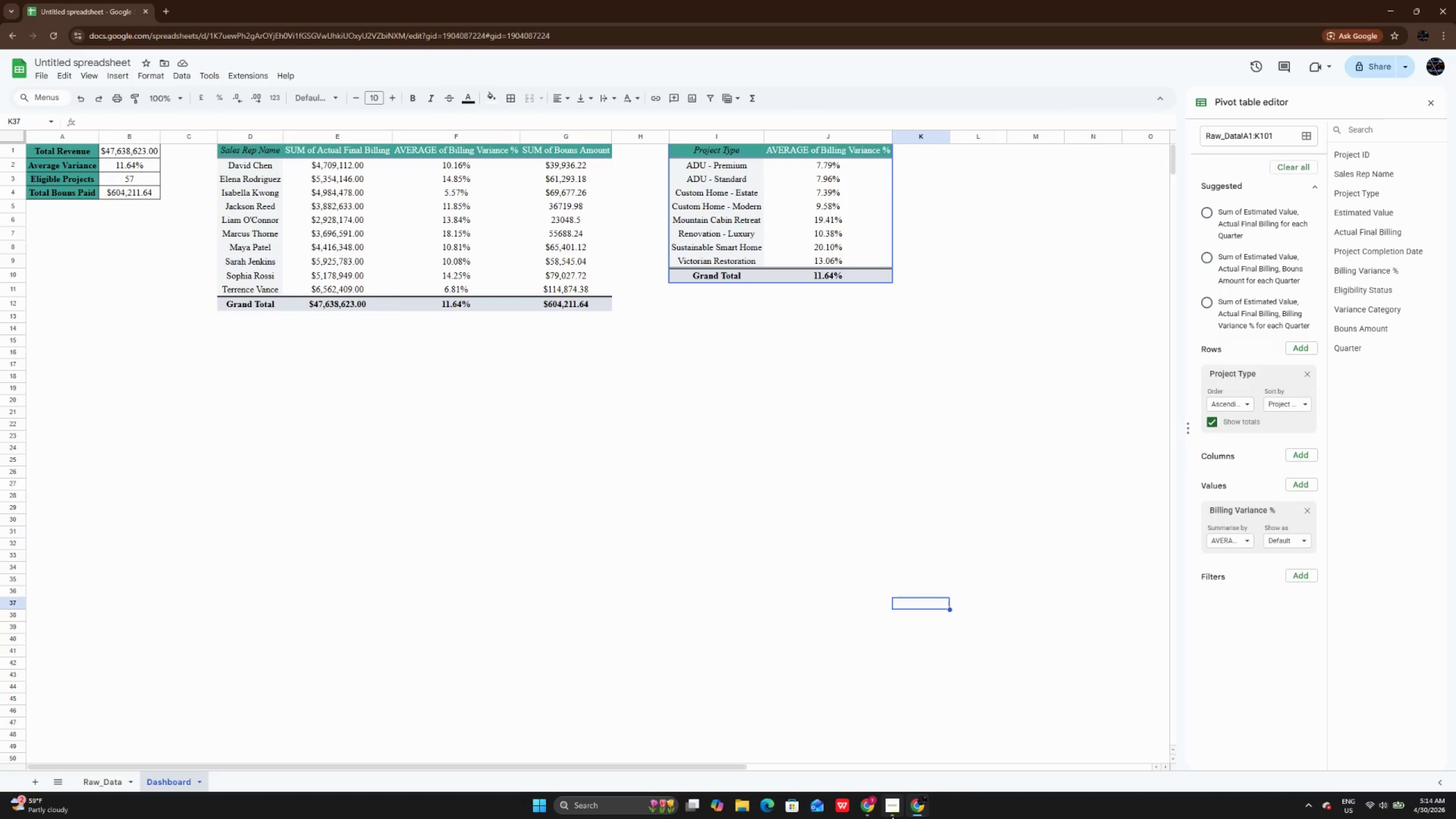 
left_click([892, 816])